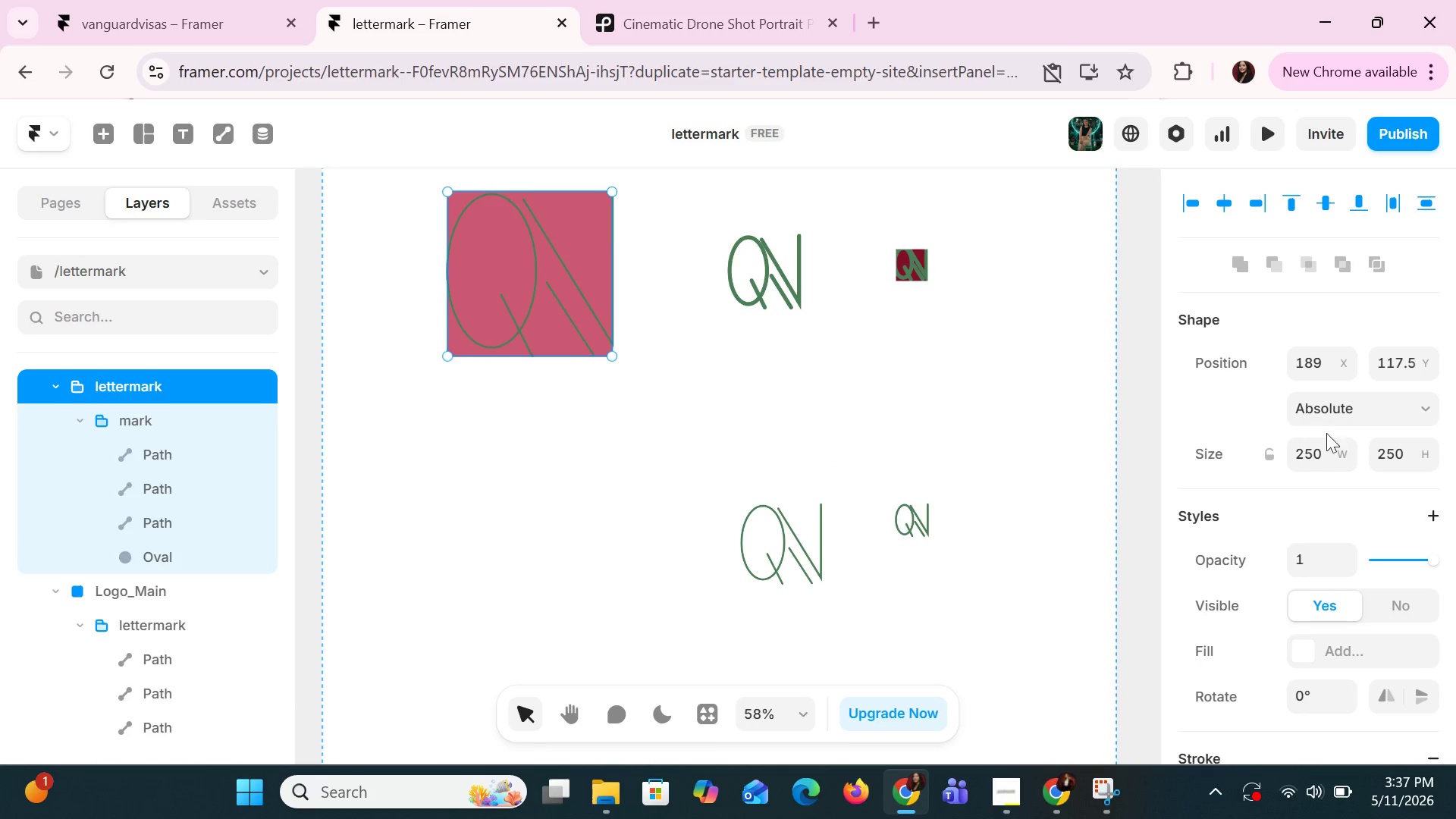 
left_click([1328, 454])
 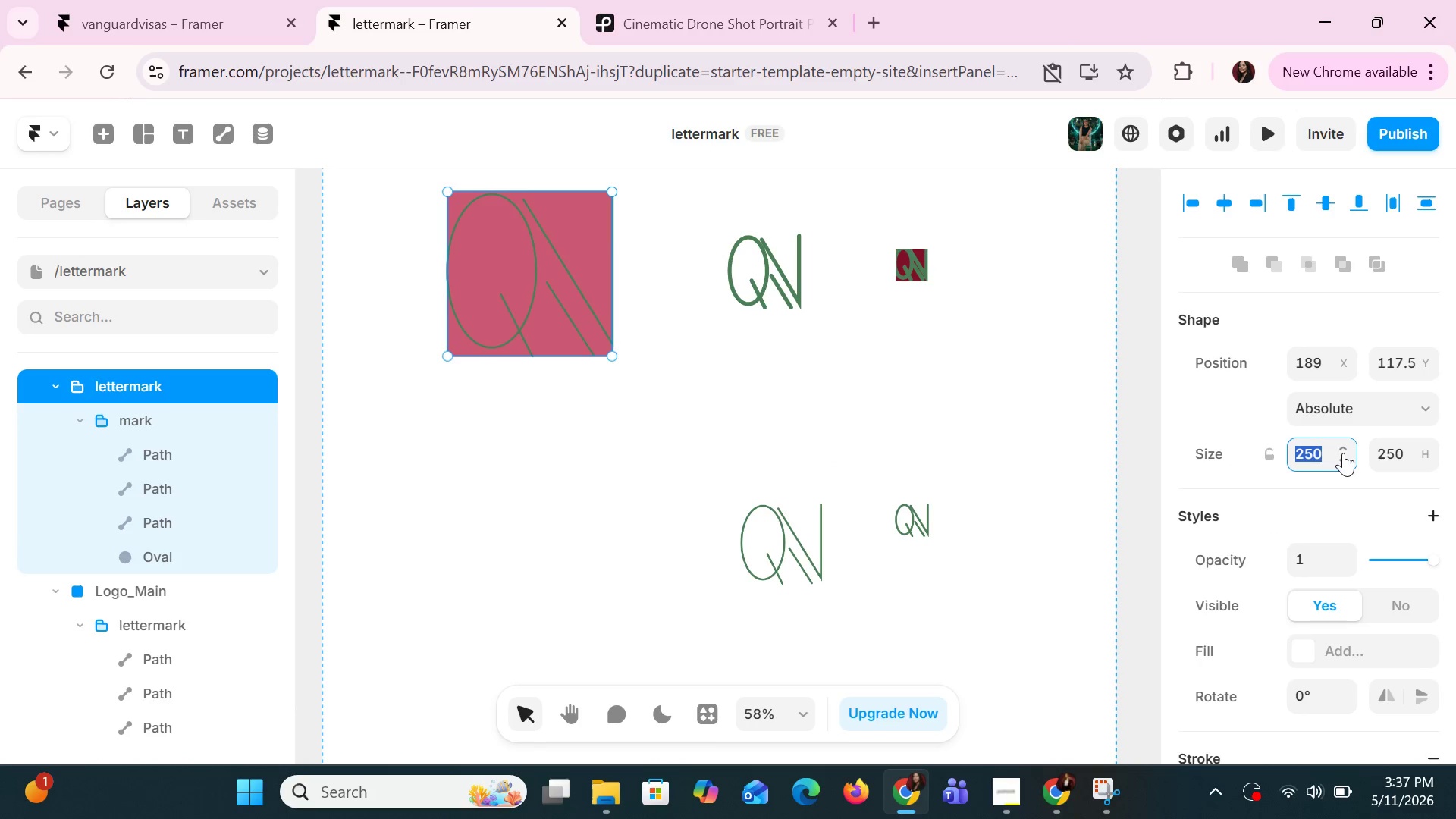 
double_click([1343, 453])
 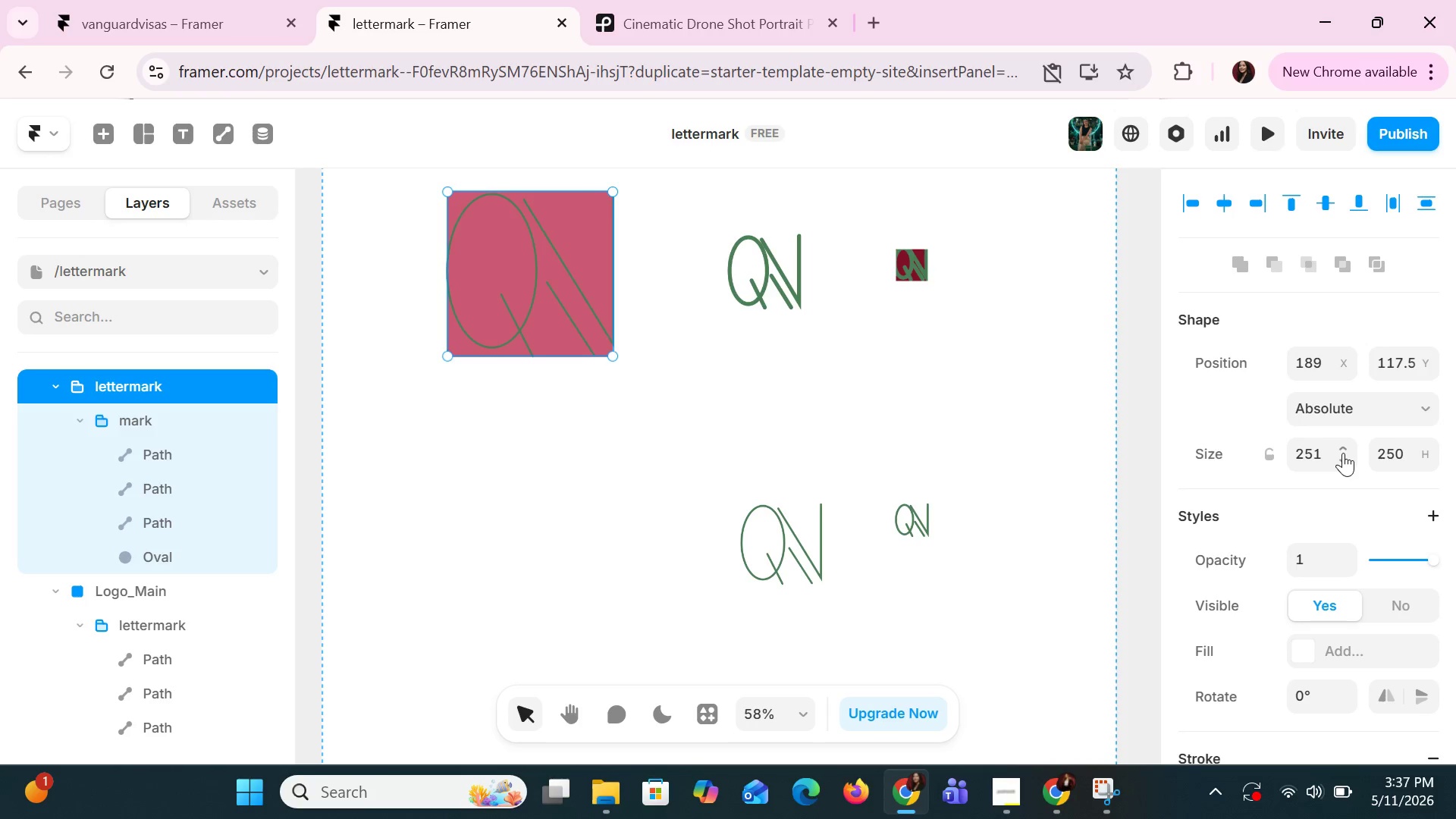 
triple_click([1343, 453])
 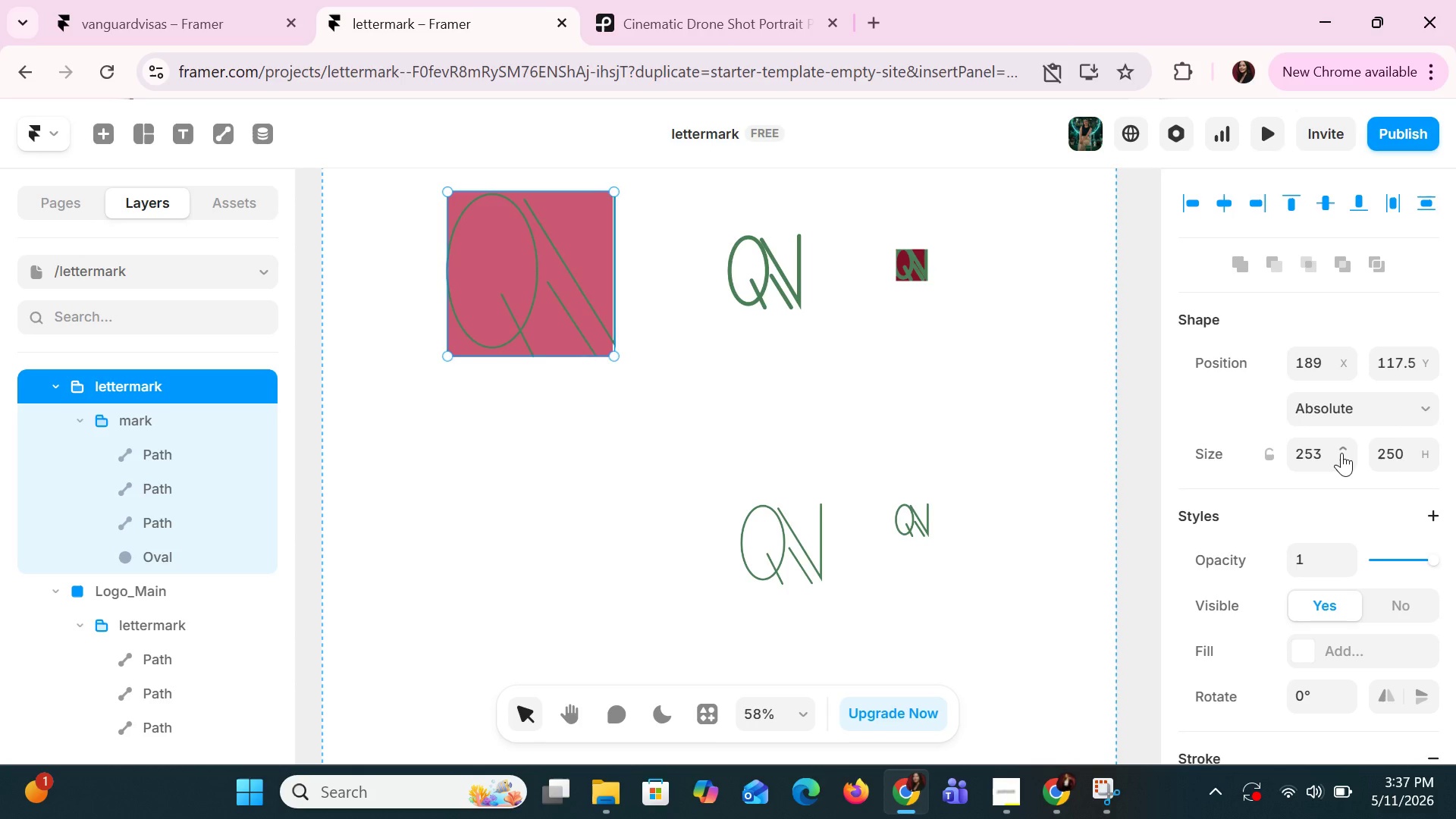 
key(Control+Z)
 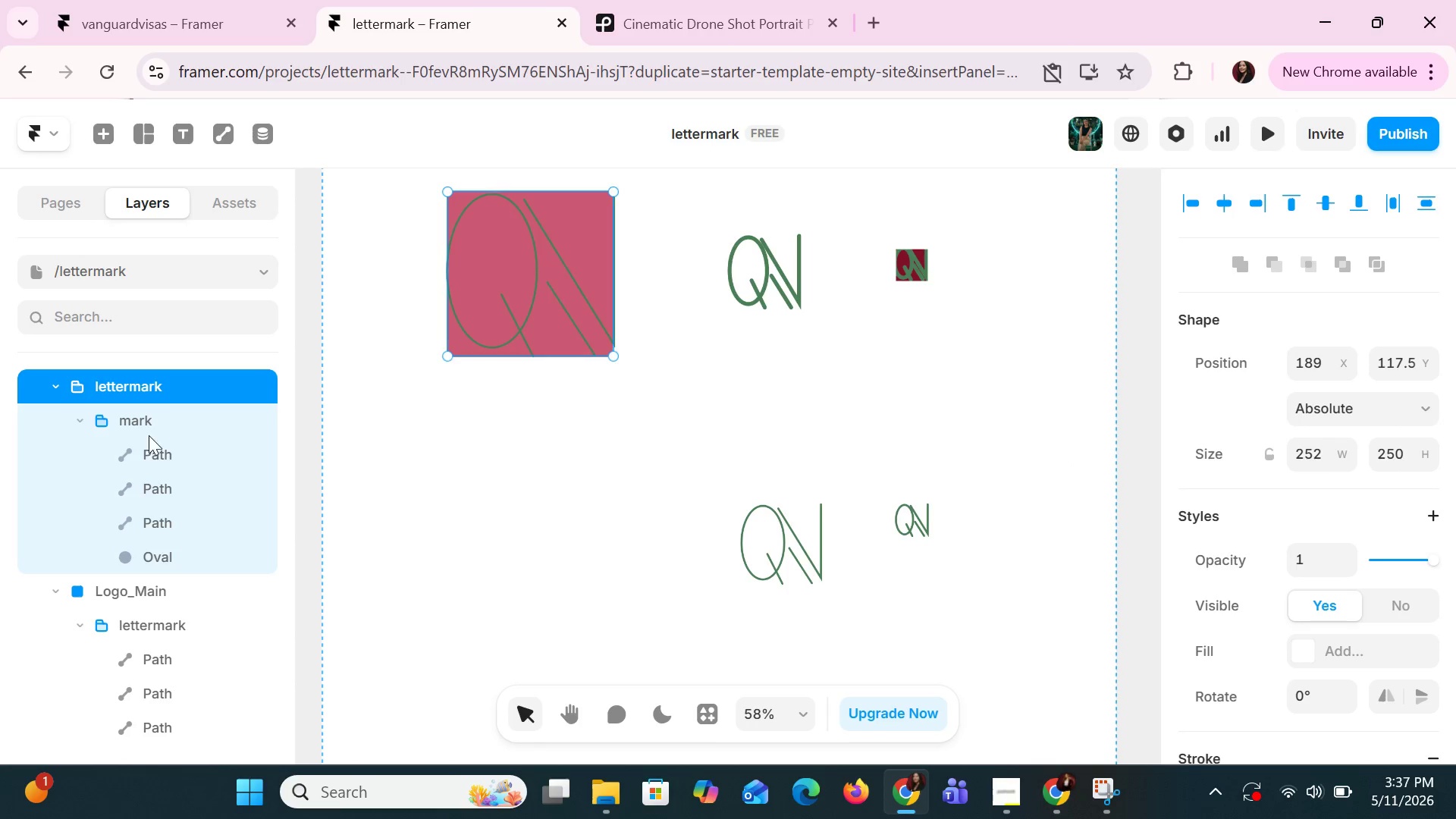 
left_click([145, 428])
 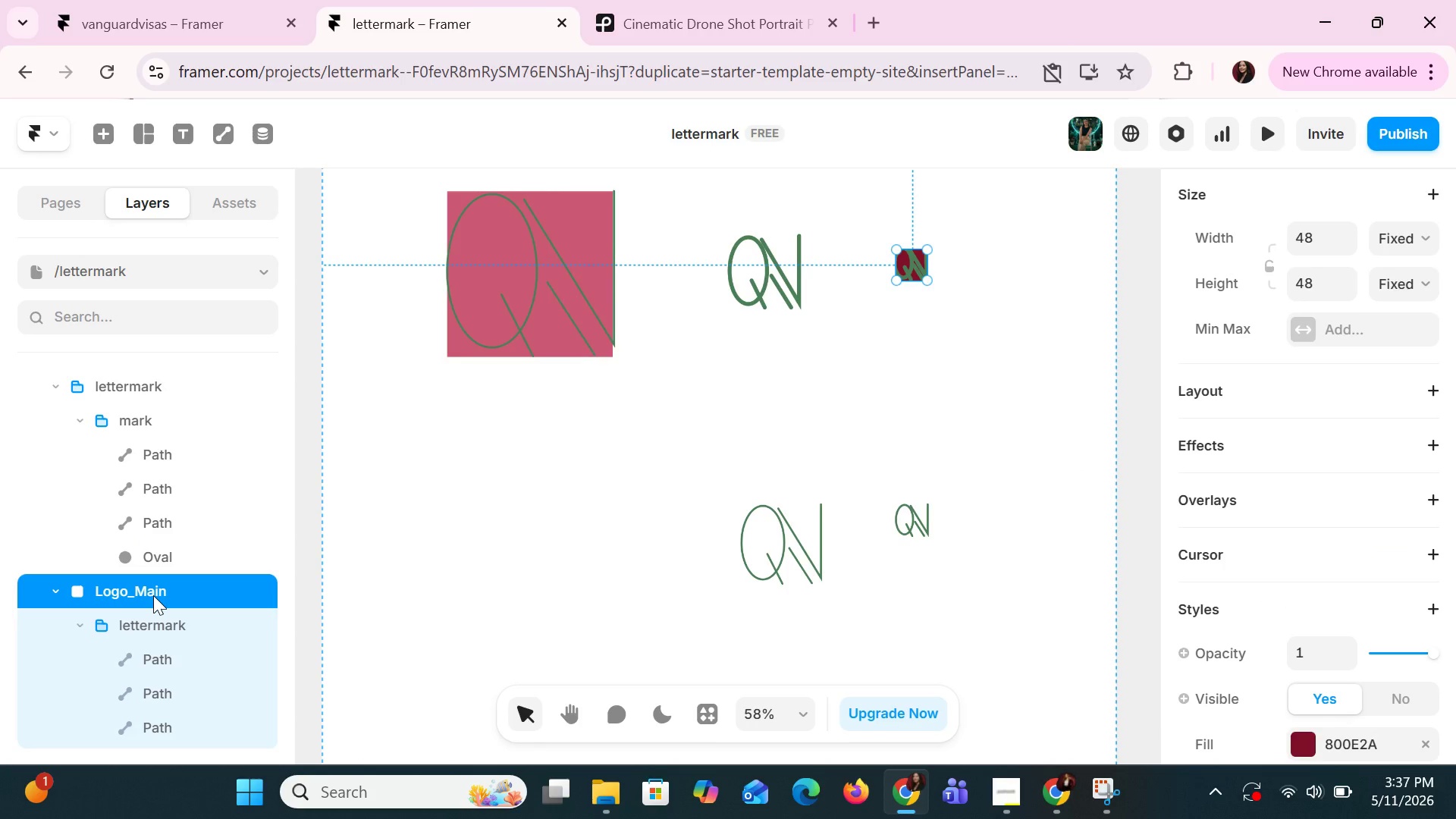 
wait(5.59)
 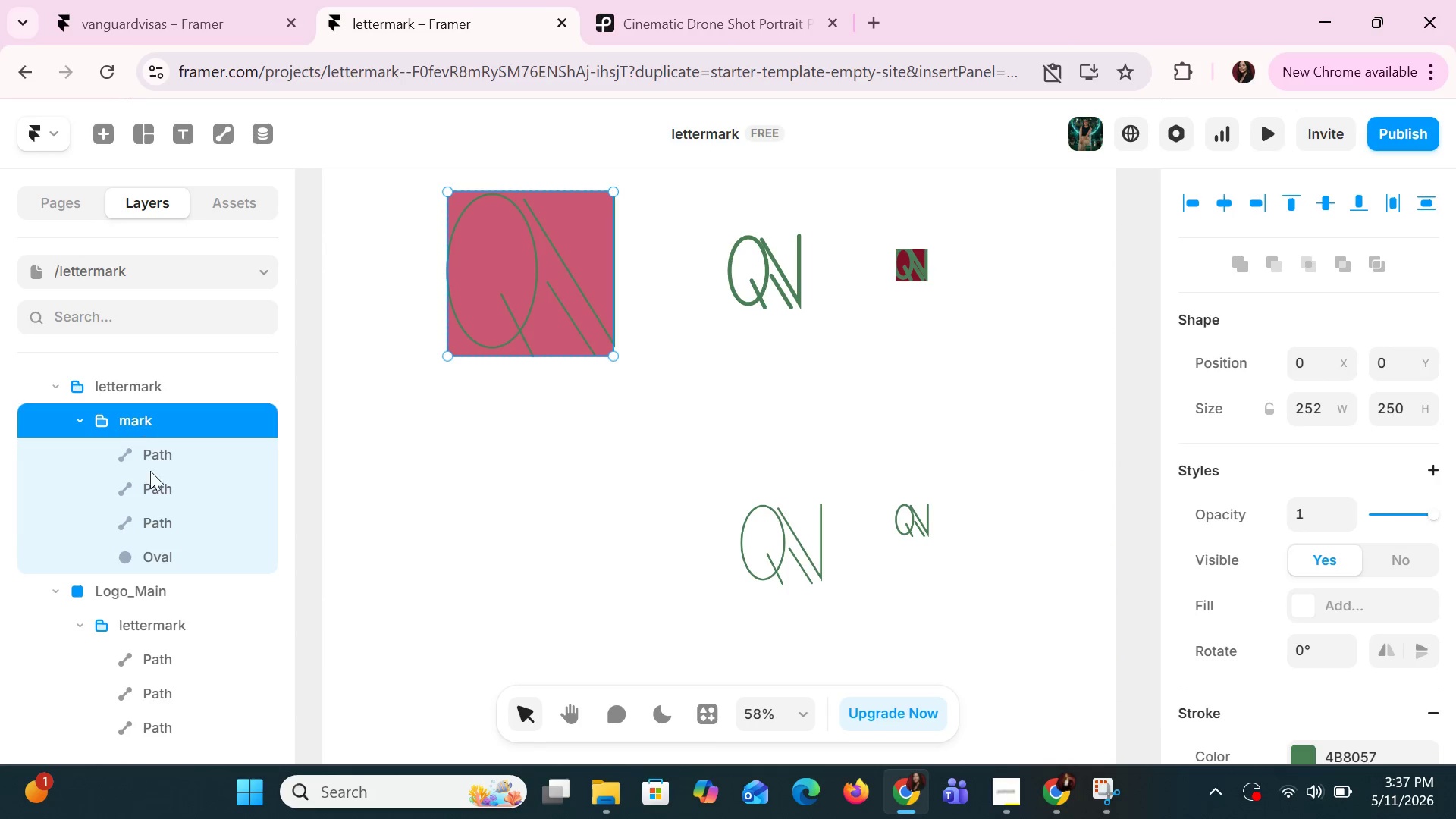 
key(Control+C)
 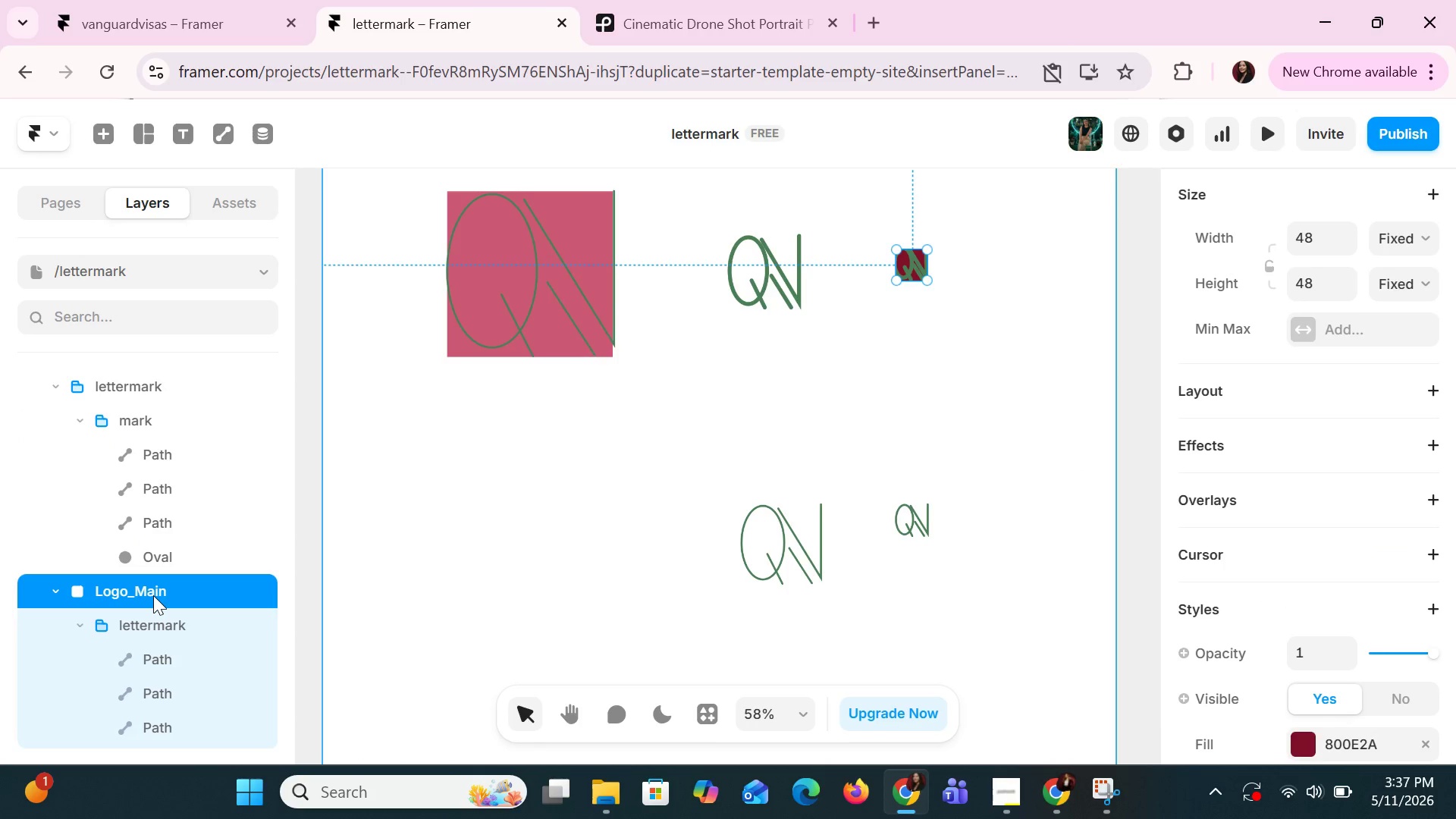 
key(Control+V)
 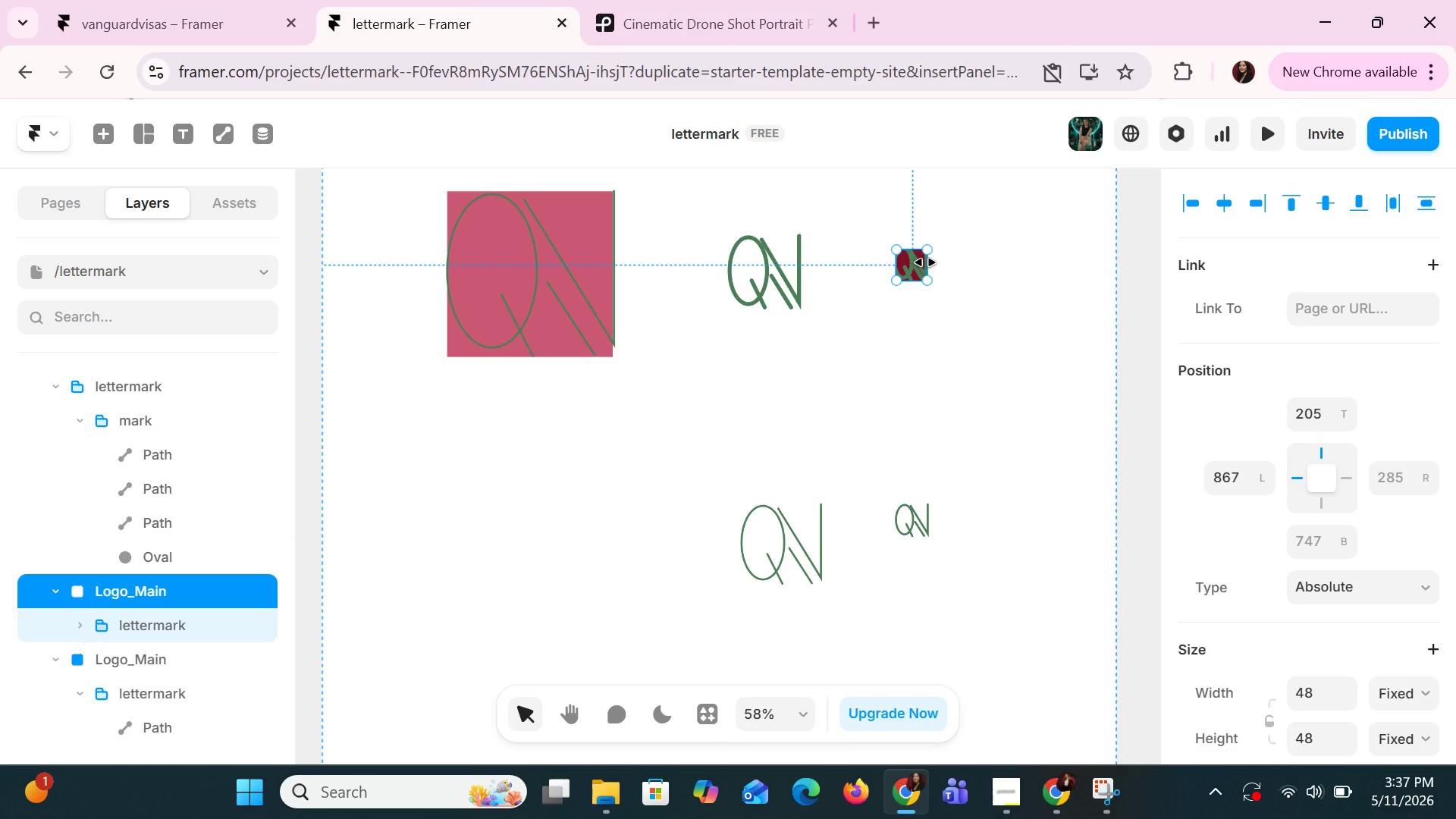 
left_click_drag(start_coordinate=[919, 255], to_coordinate=[817, 328])
 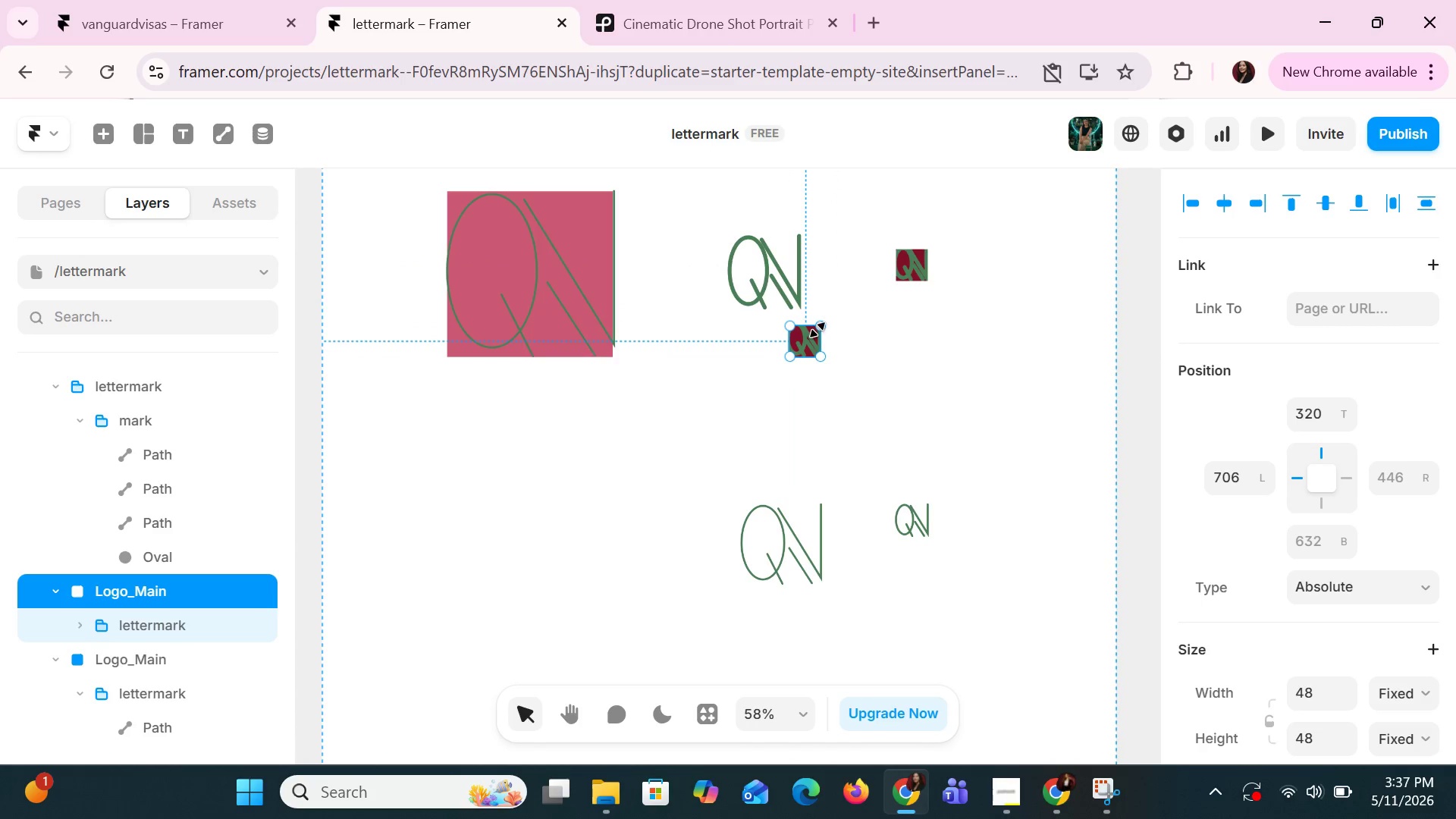 
key(Control+Z)
 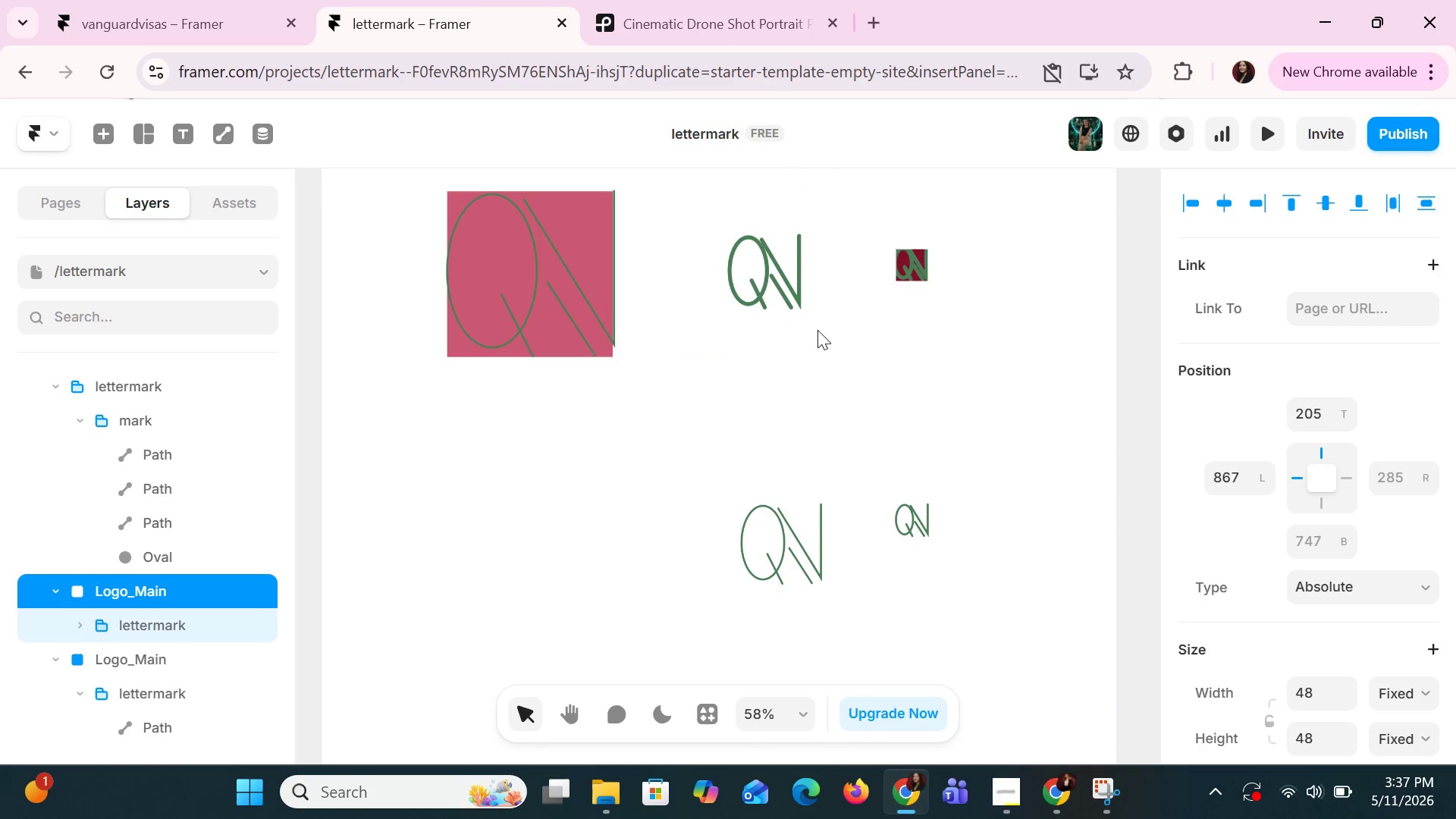 
key(Control+Z)
 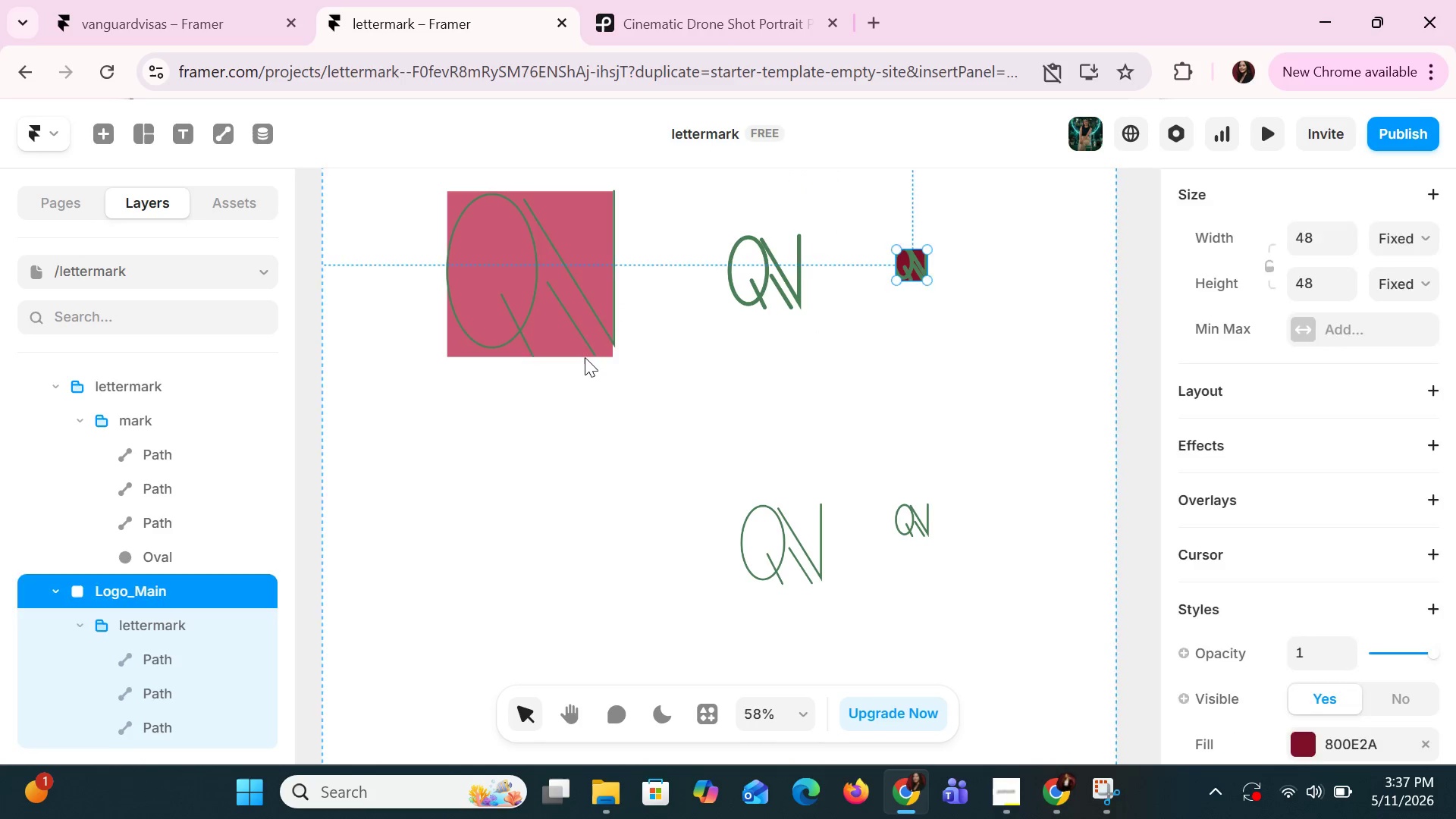 
double_click([583, 356])
 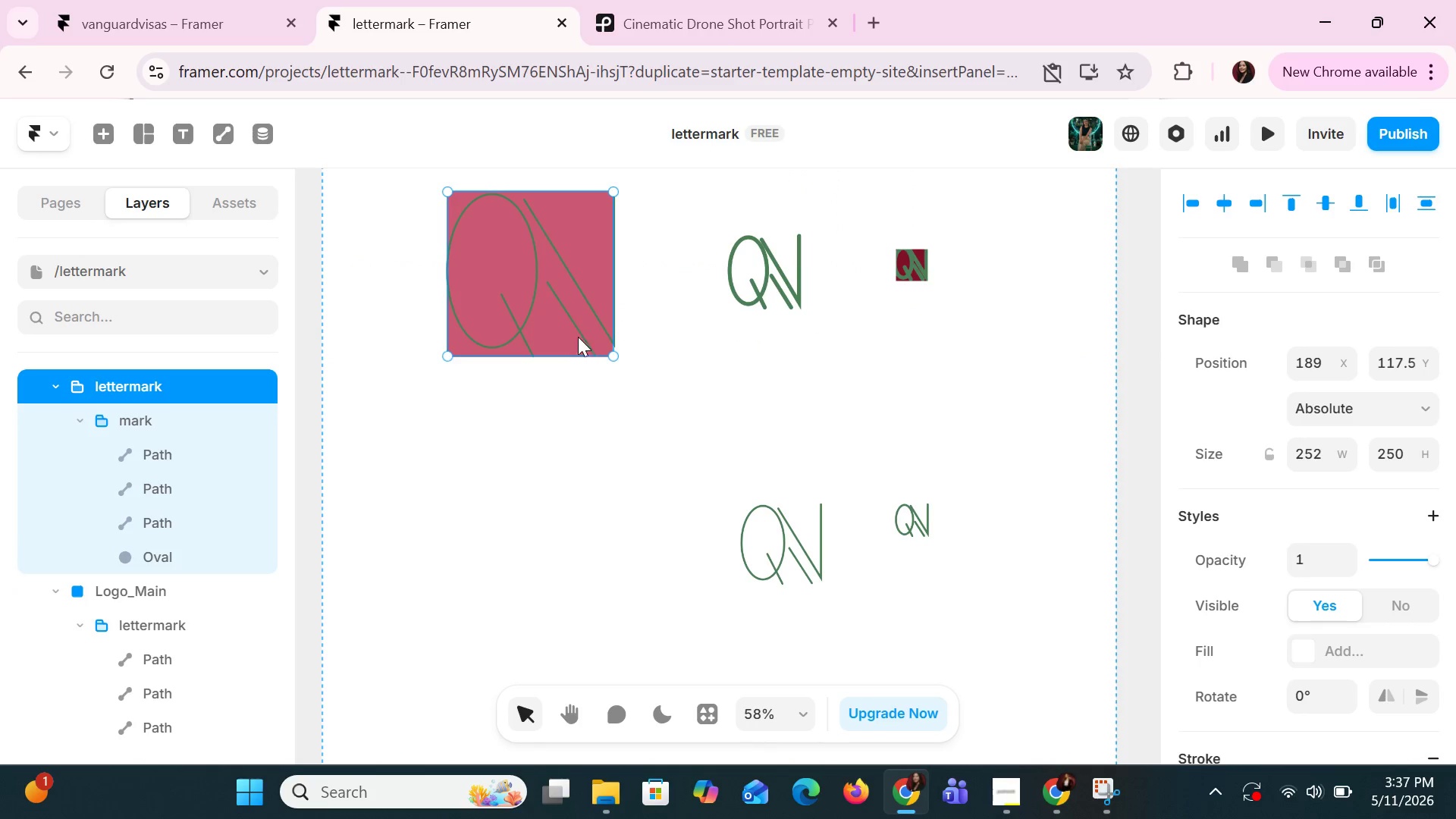 
left_click_drag(start_coordinate=[573, 340], to_coordinate=[560, 554])
 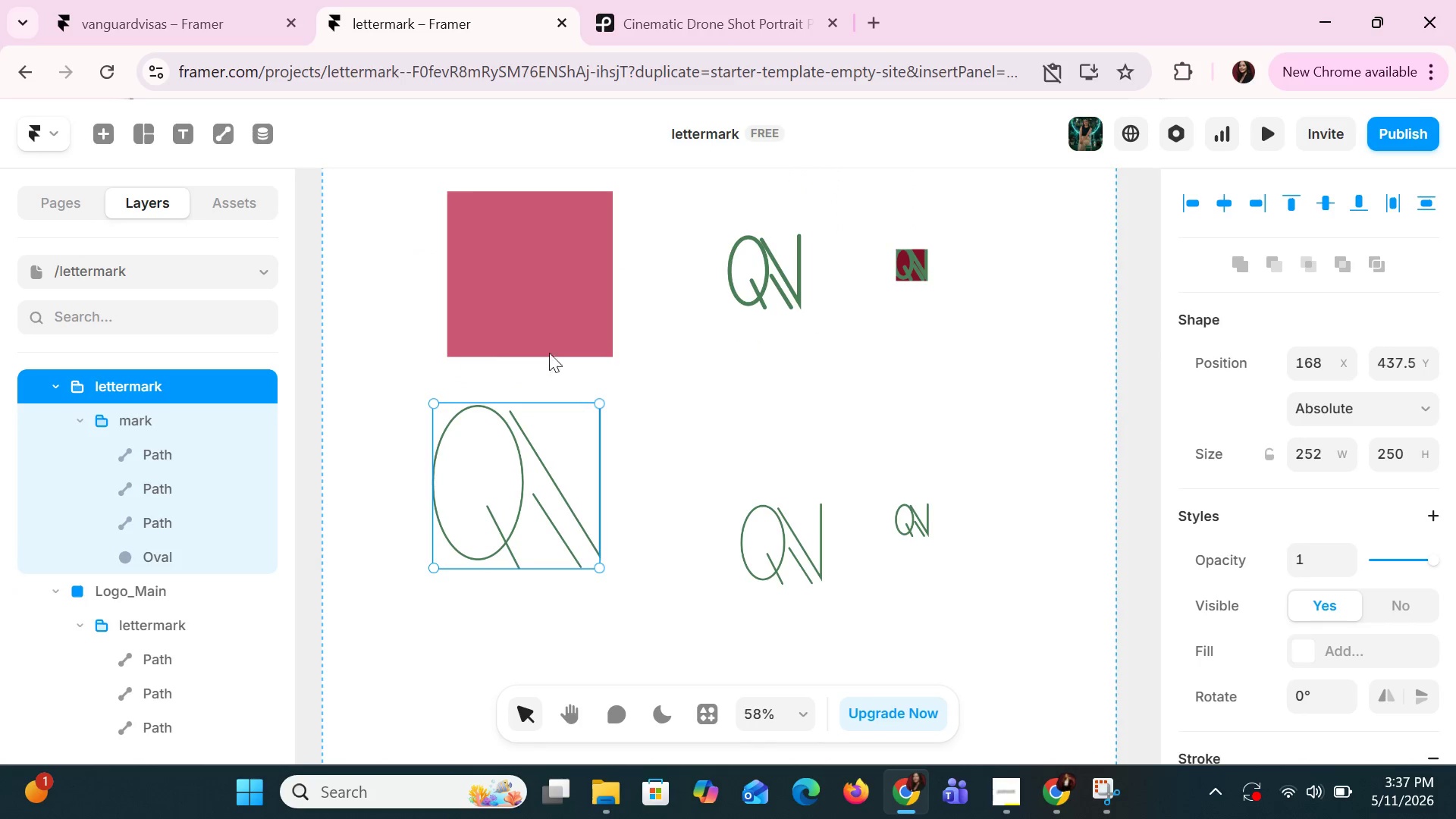 
left_click([540, 317])
 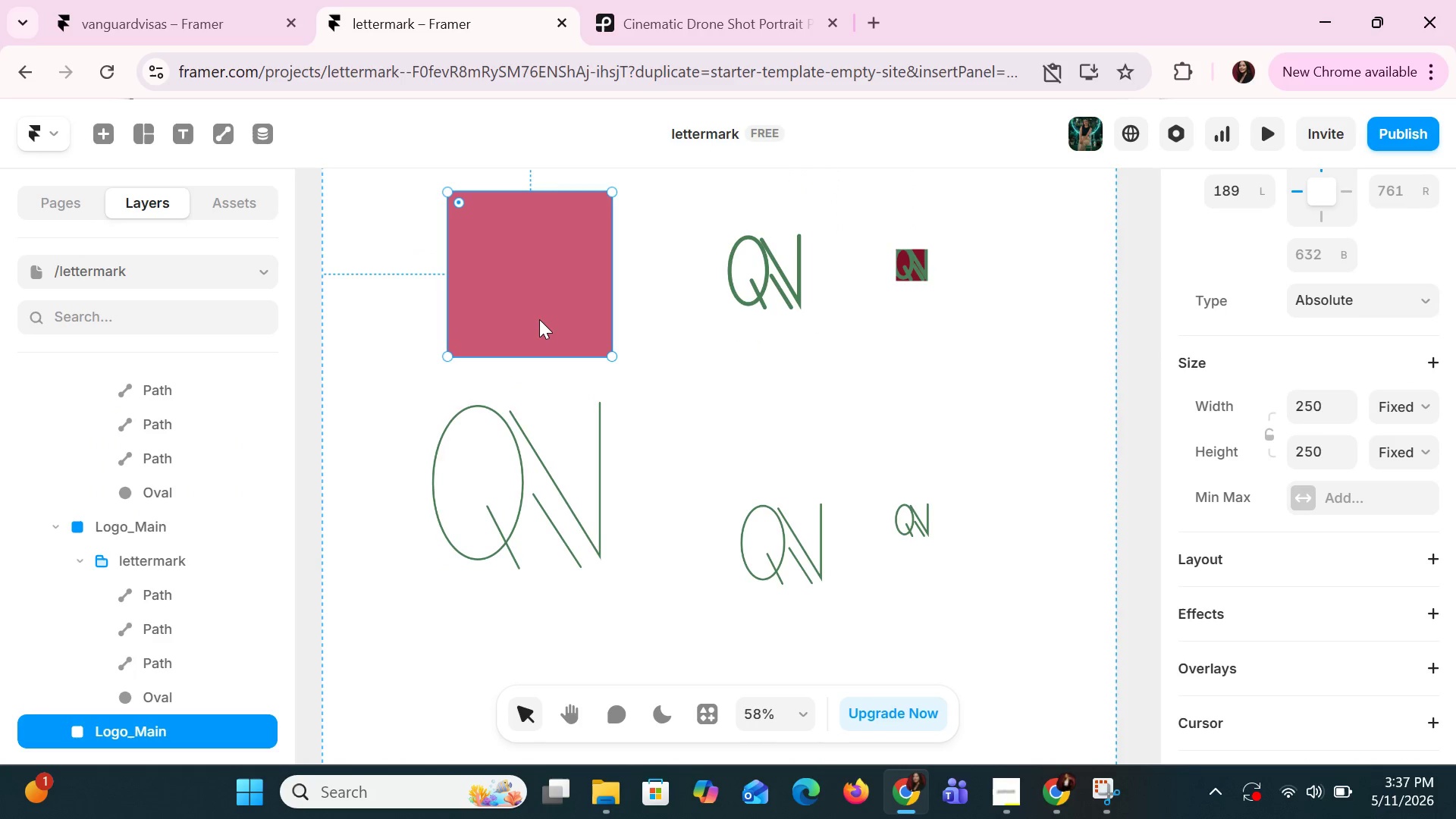 
left_click_drag(start_coordinate=[537, 322], to_coordinate=[519, 324])
 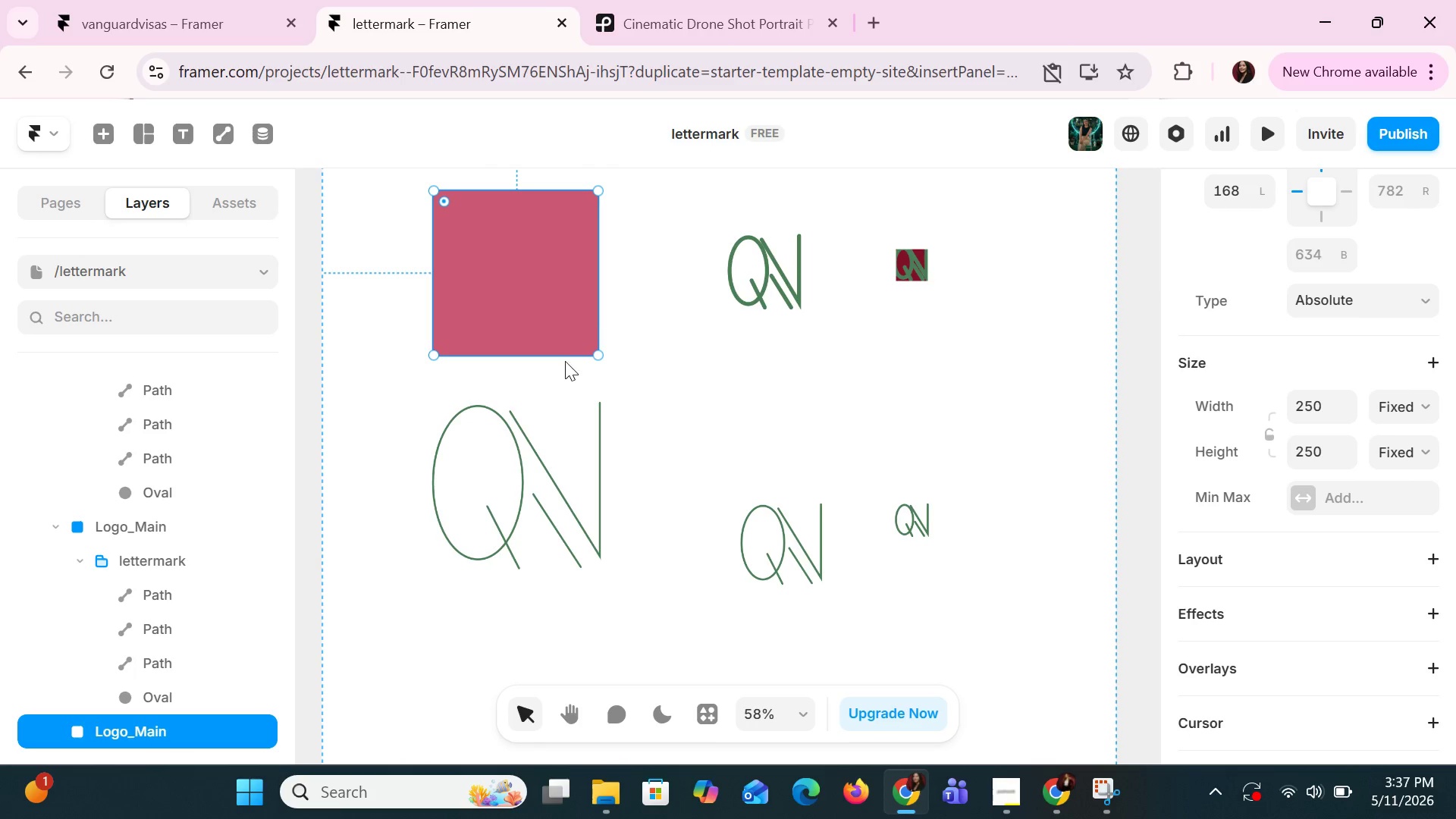 
left_click([512, 440])
 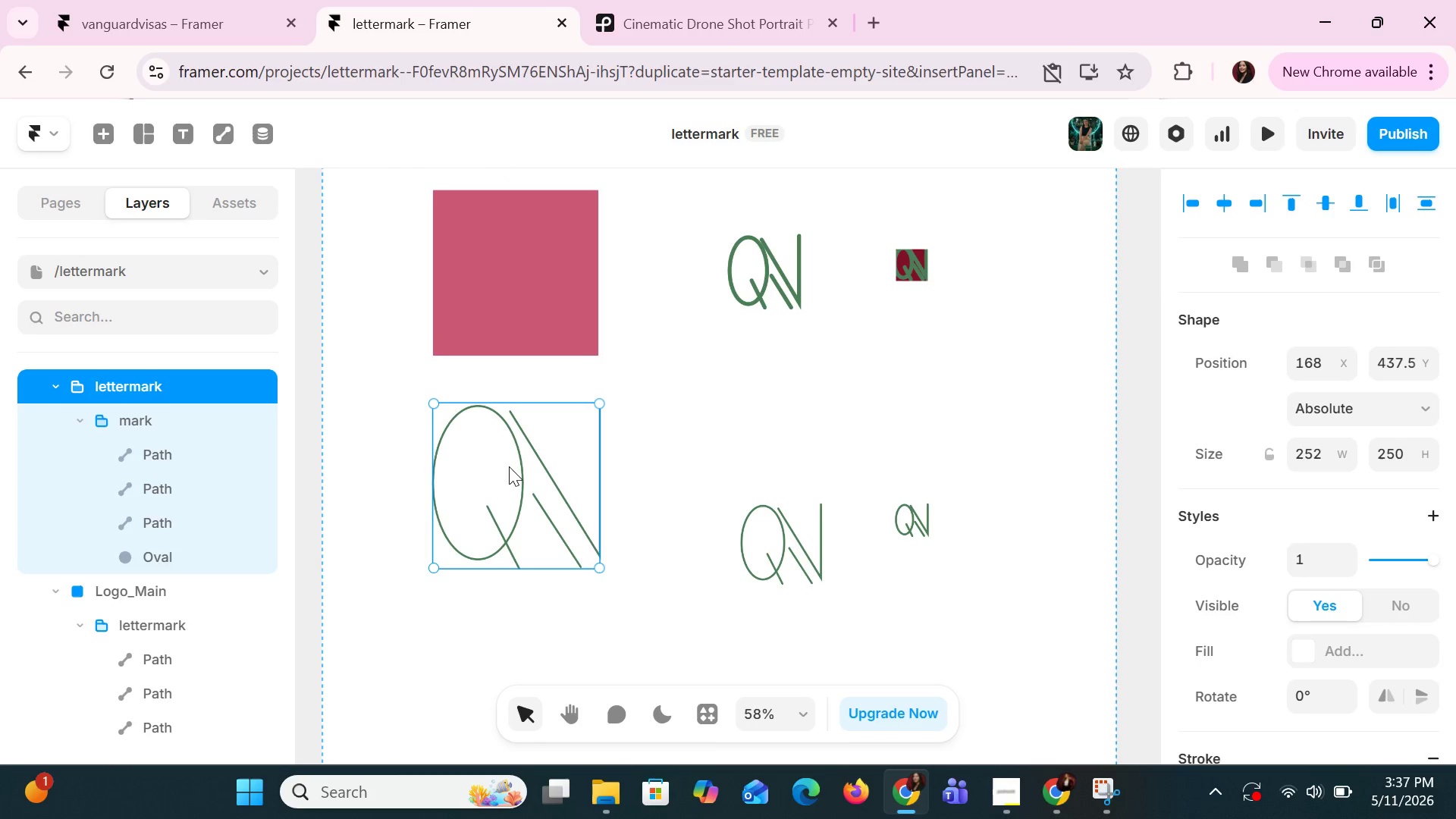 
left_click([509, 318])
 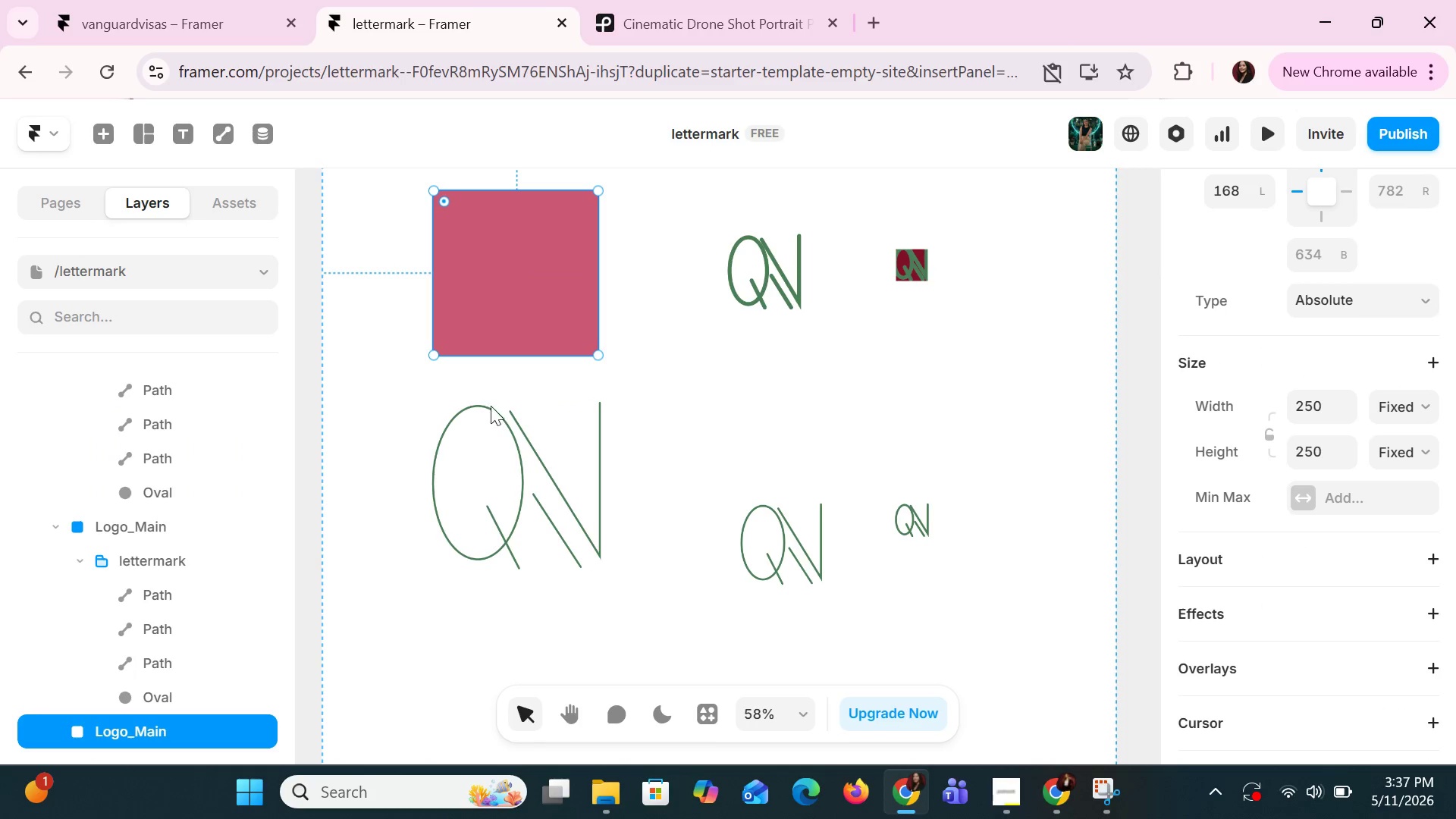 
left_click([445, 504])
 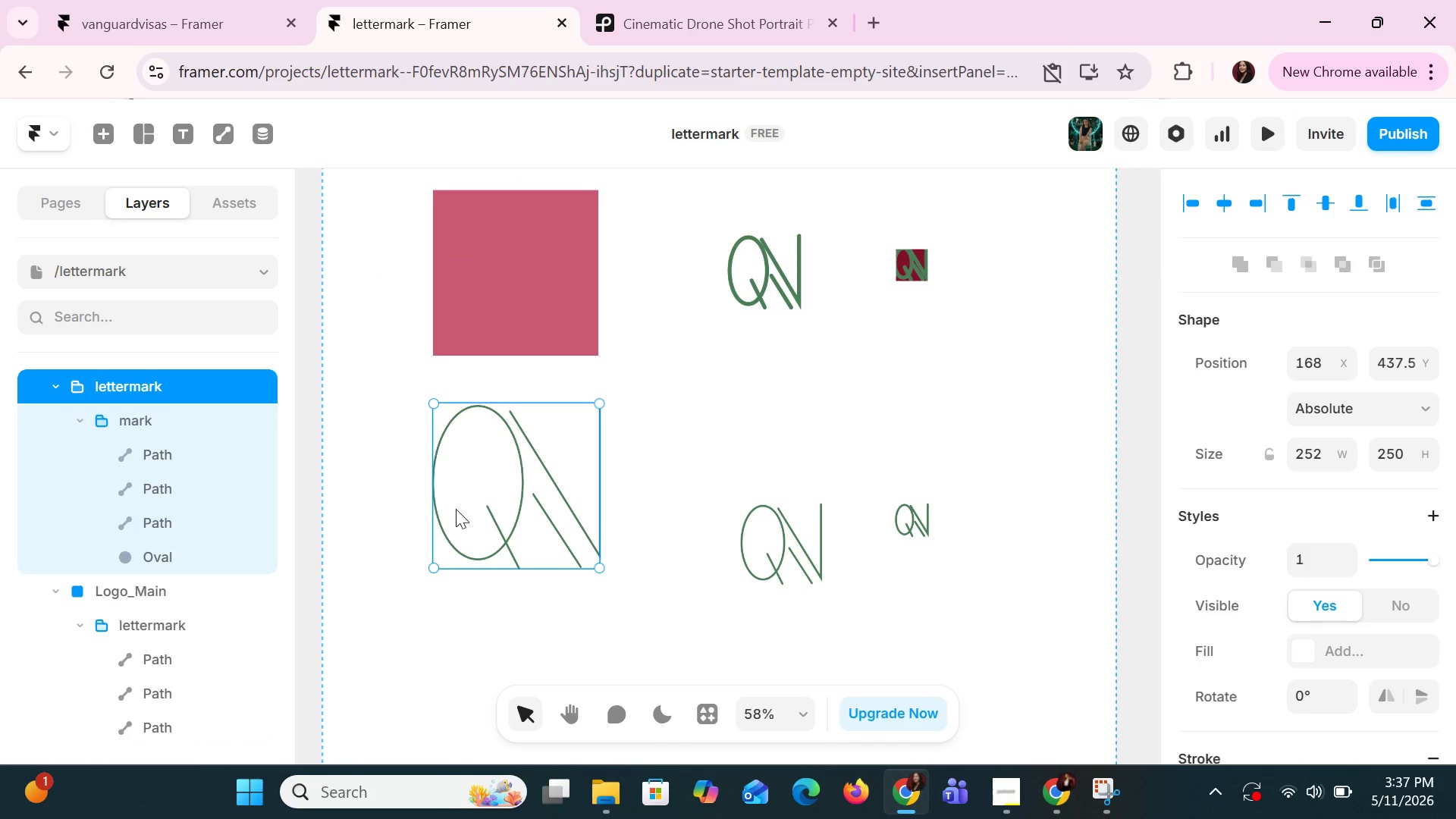 
left_click_drag(start_coordinate=[468, 522], to_coordinate=[463, 302])
 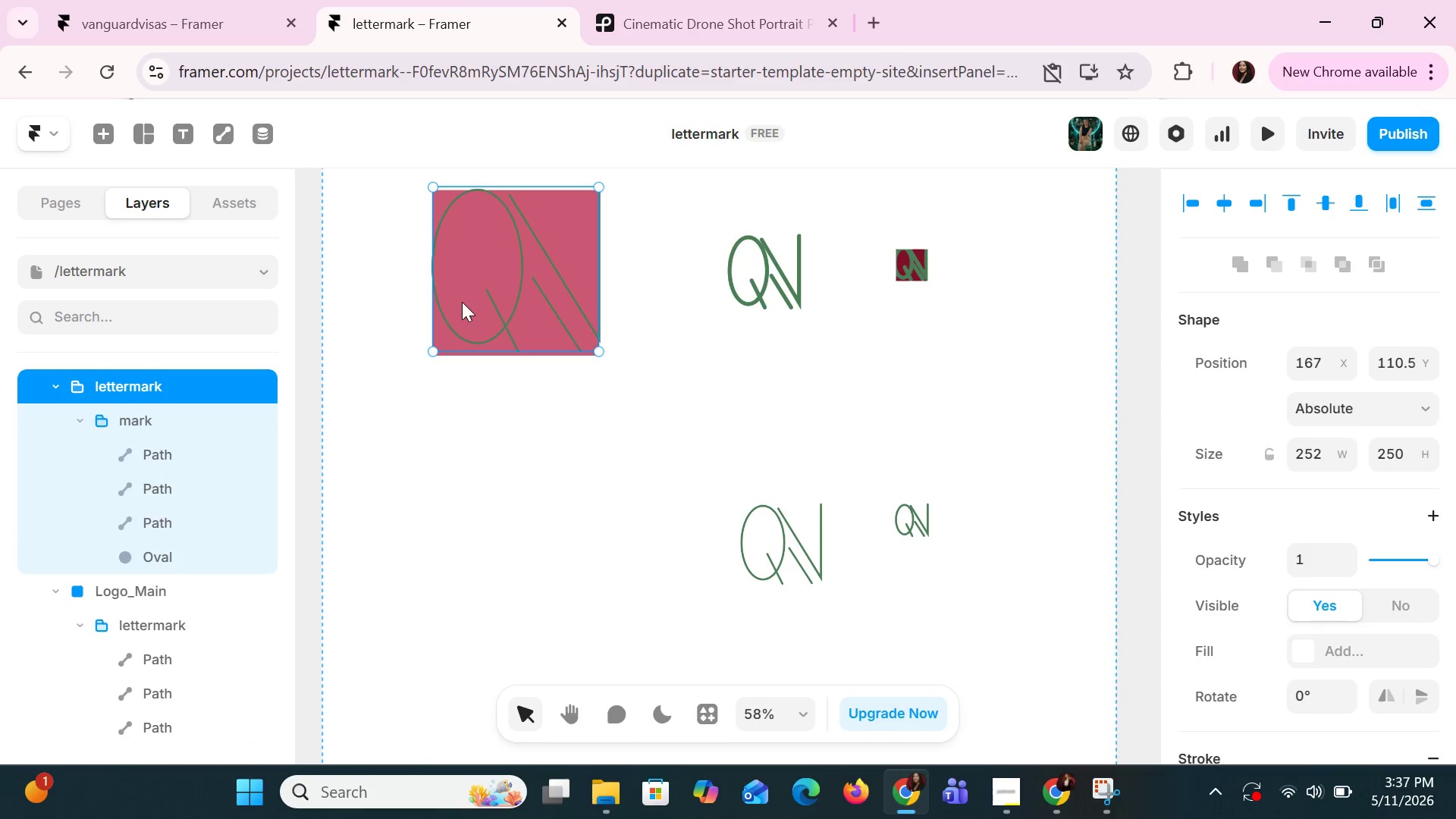 
key(Control+Z)
 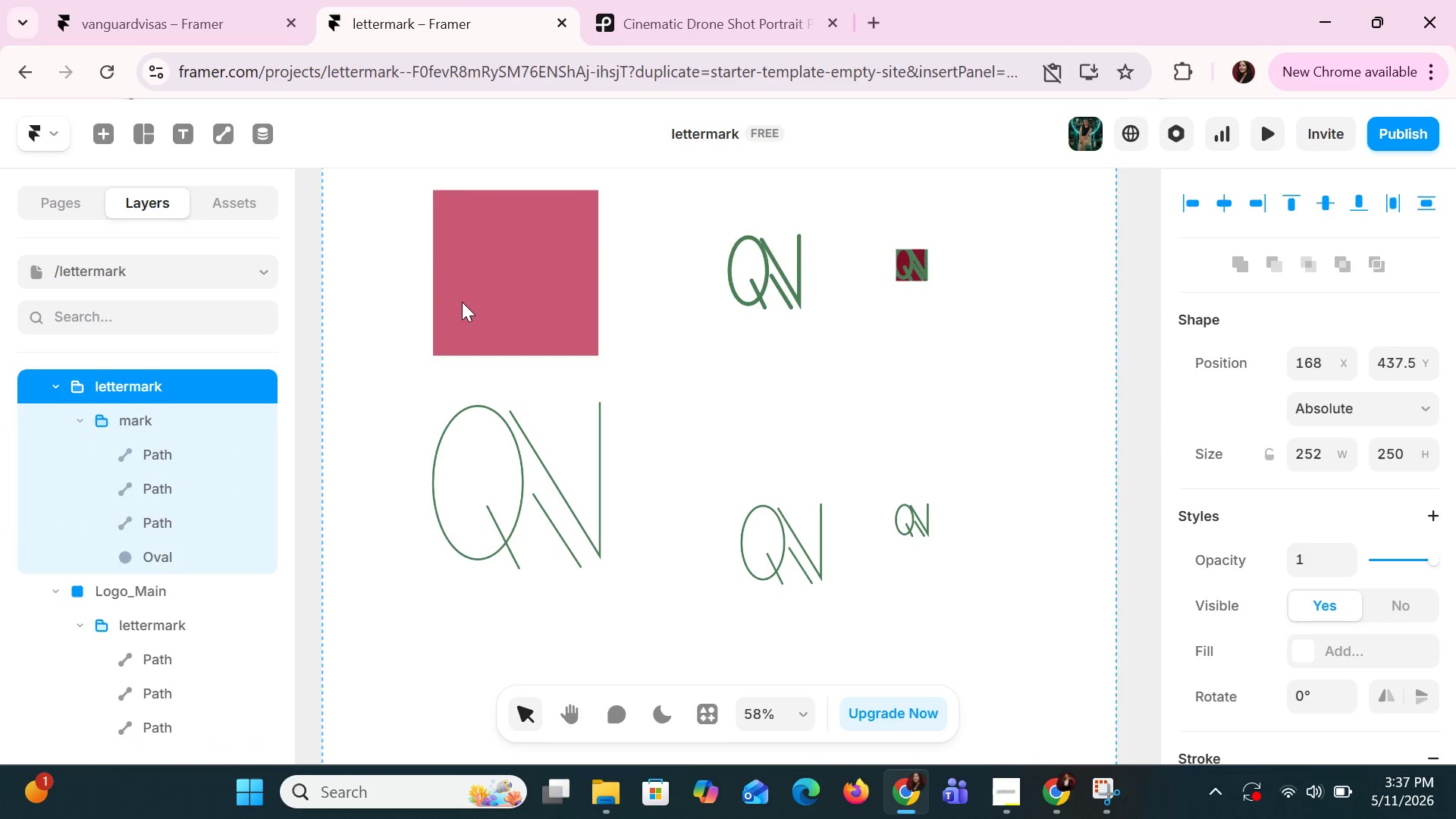 
key(Control+Z)
 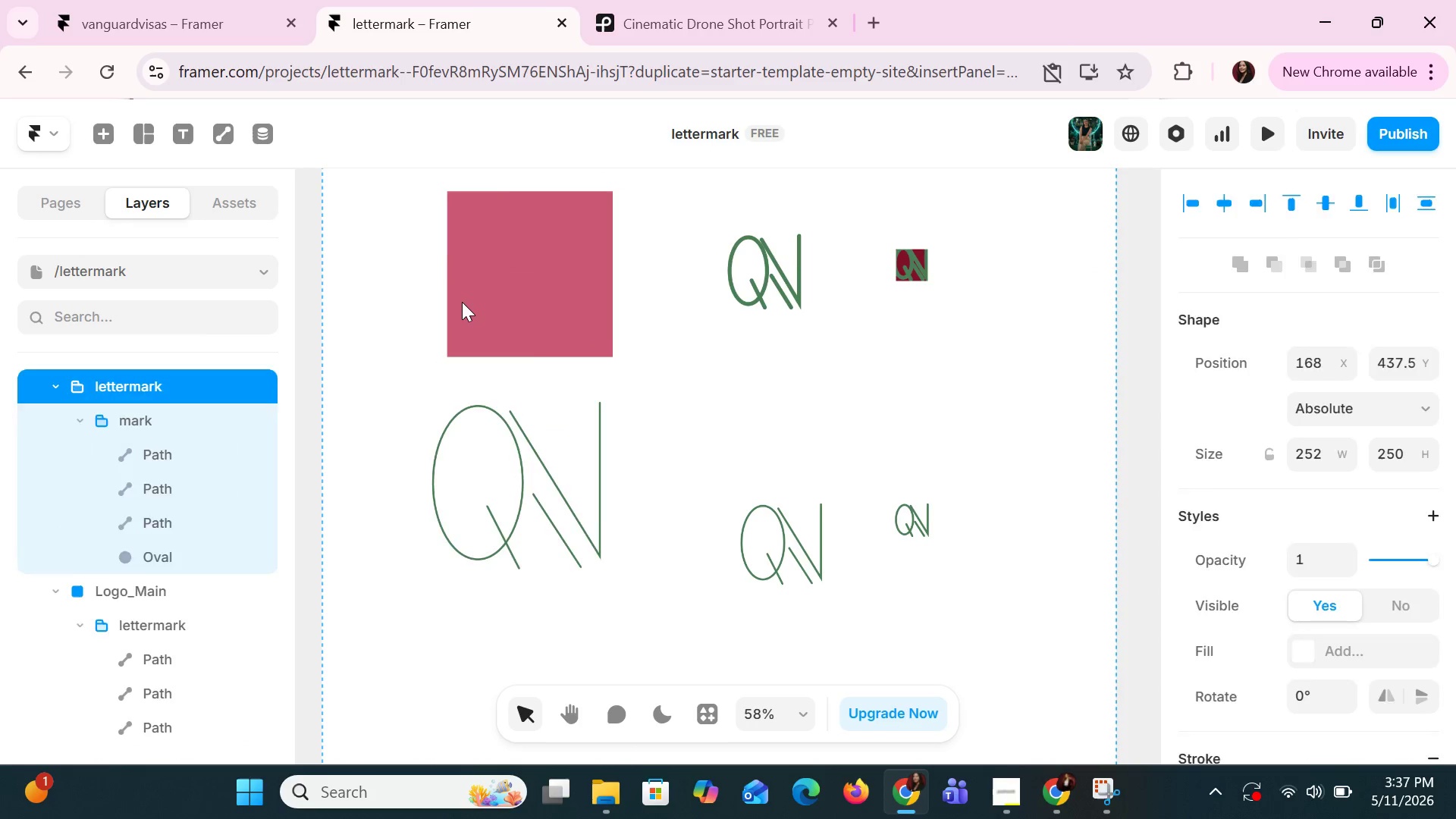 
key(Control+Z)
 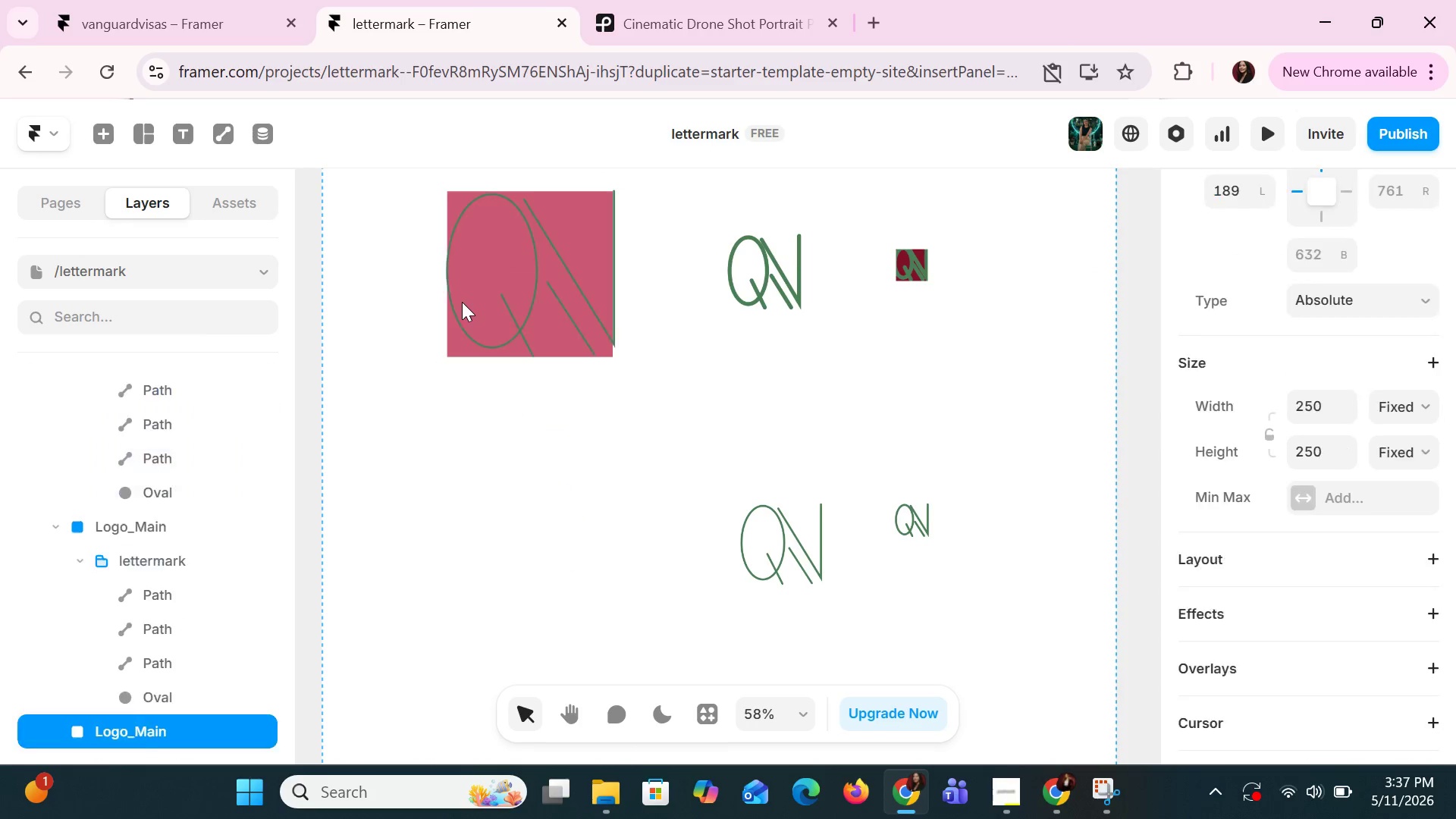 
key(Control+Z)
 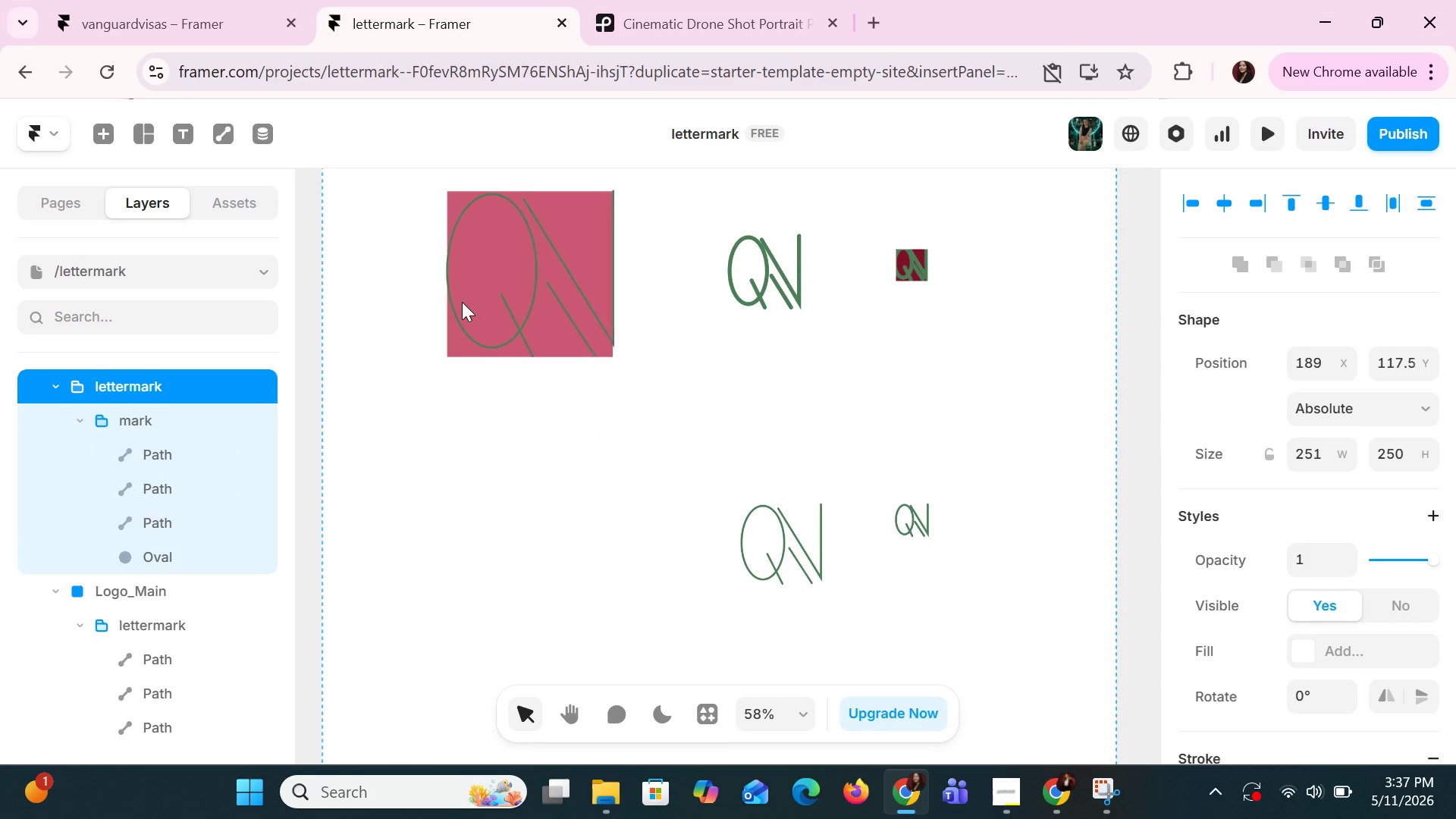 
key(Control+Z)
 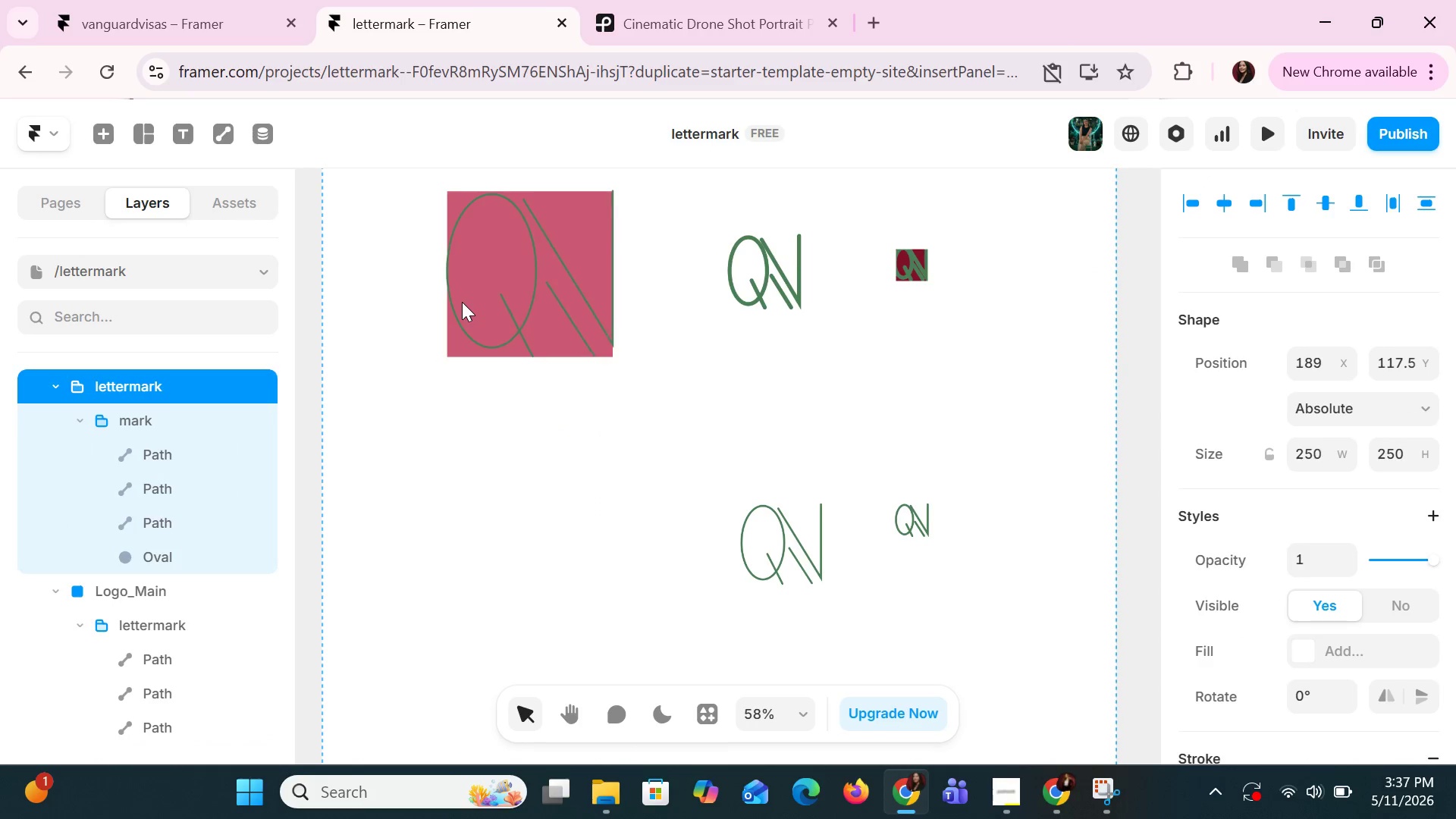 
key(Control+Z)
 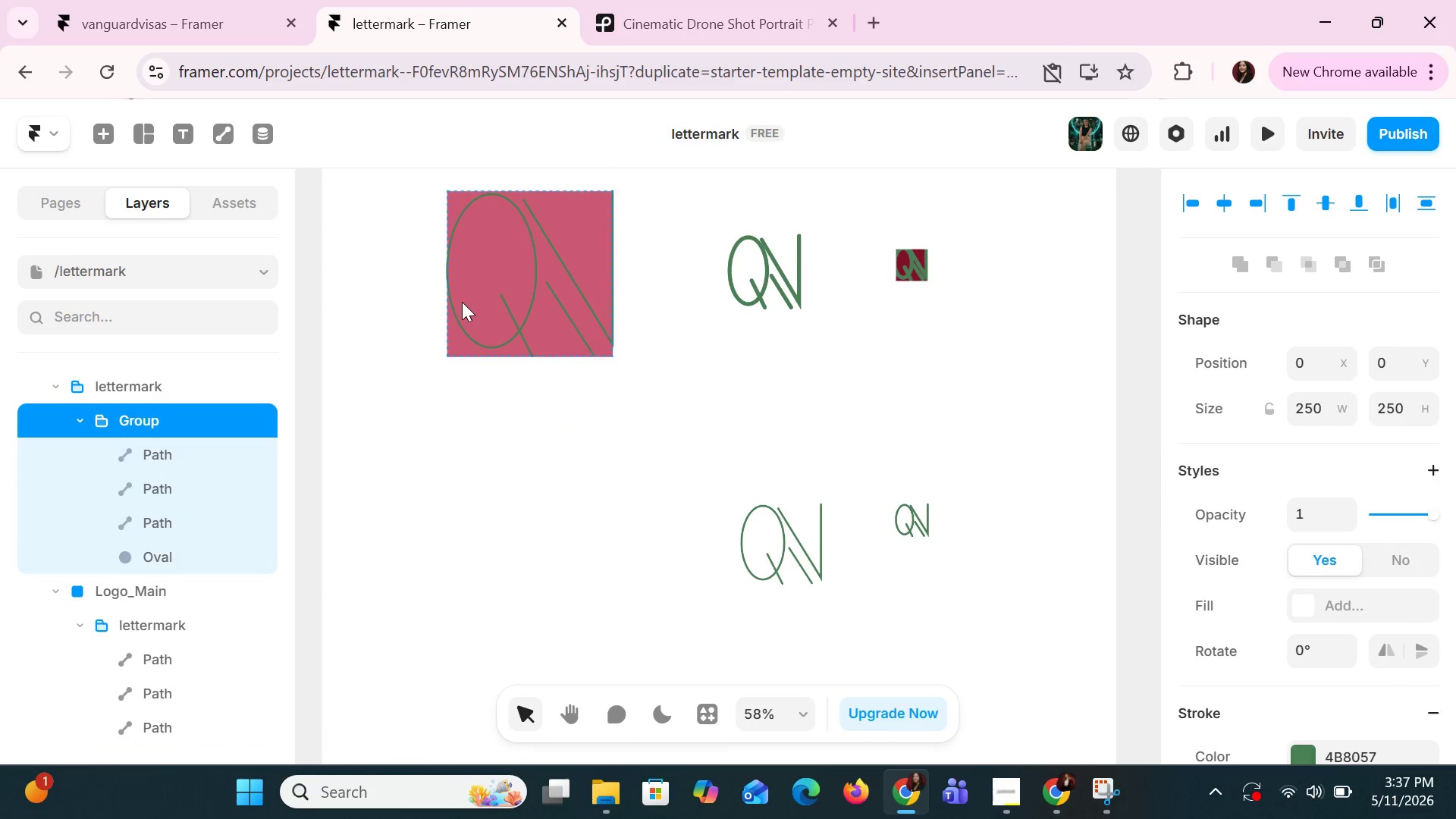 
key(Control+Z)
 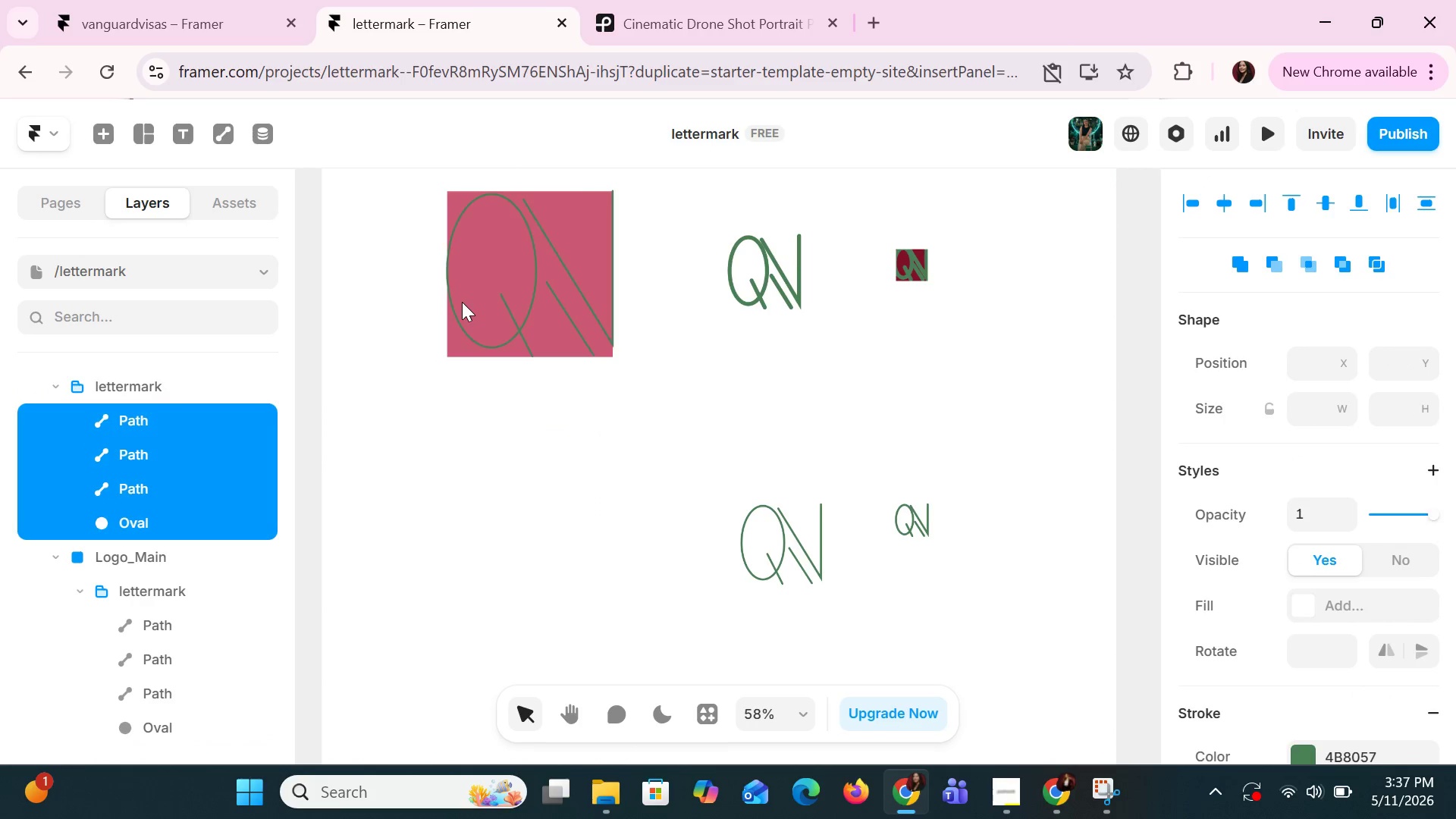 
key(Control+Z)
 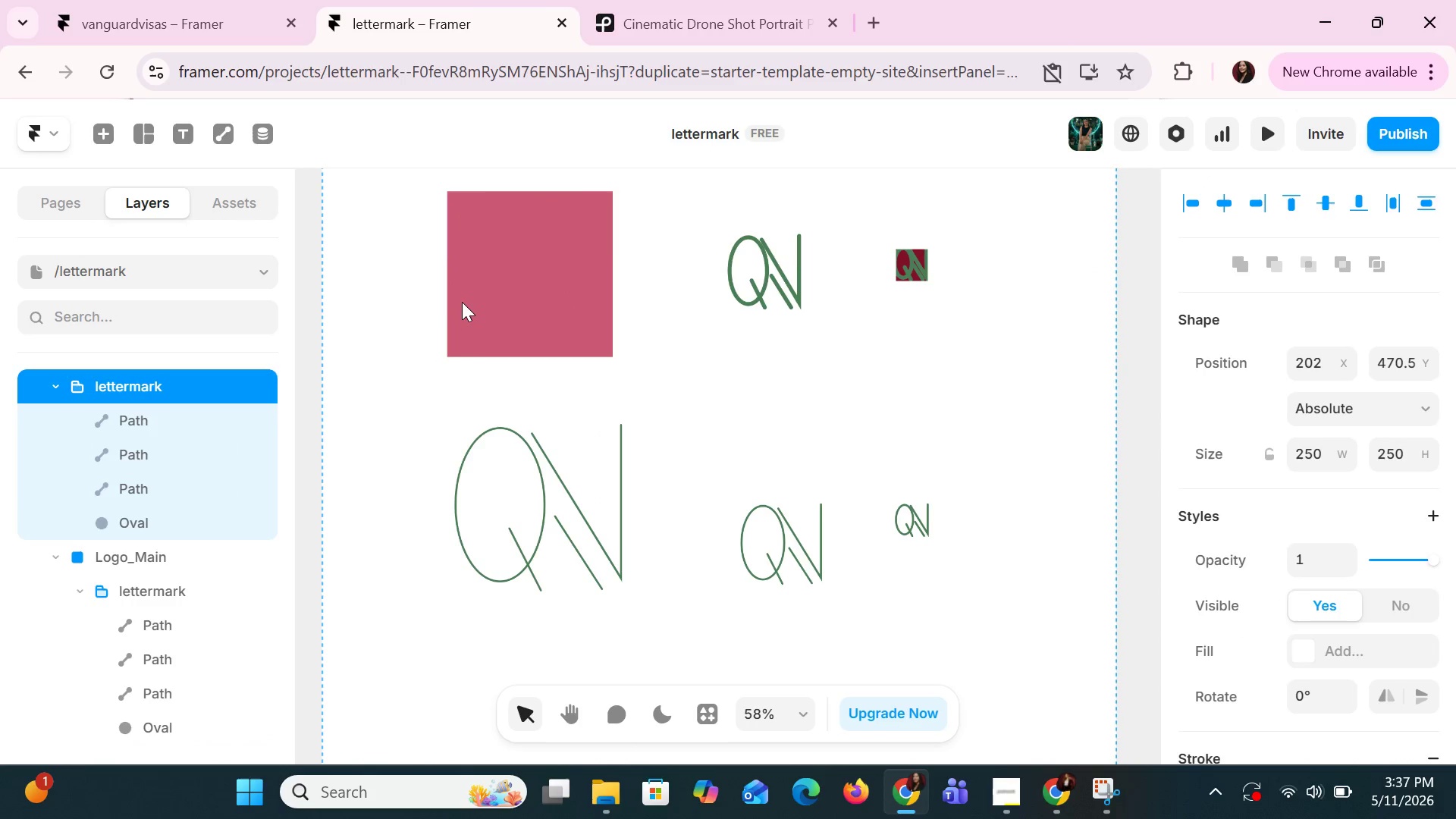 
key(Control+Z)
 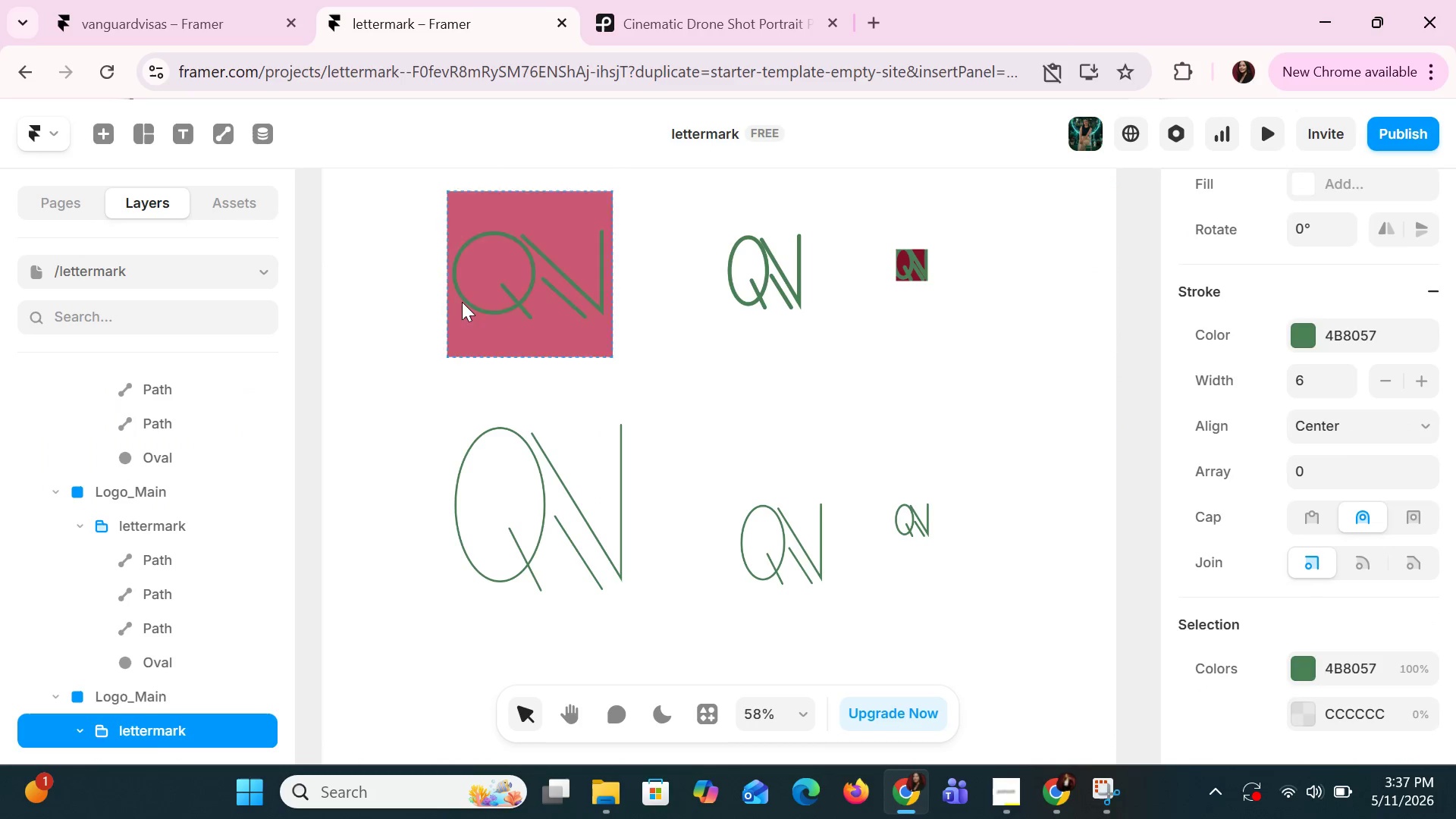 
key(Control+Z)
 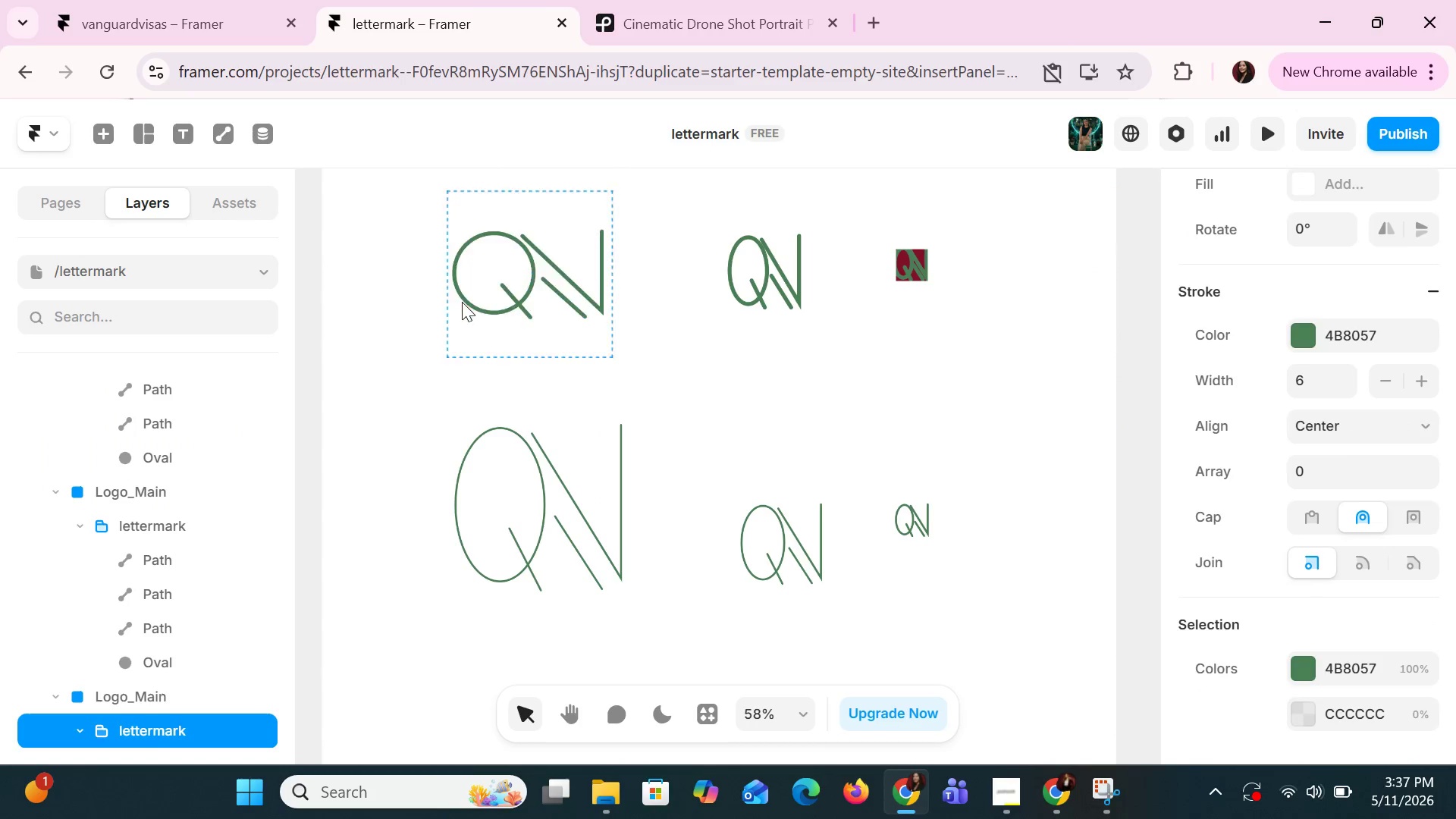 
key(Control+Z)
 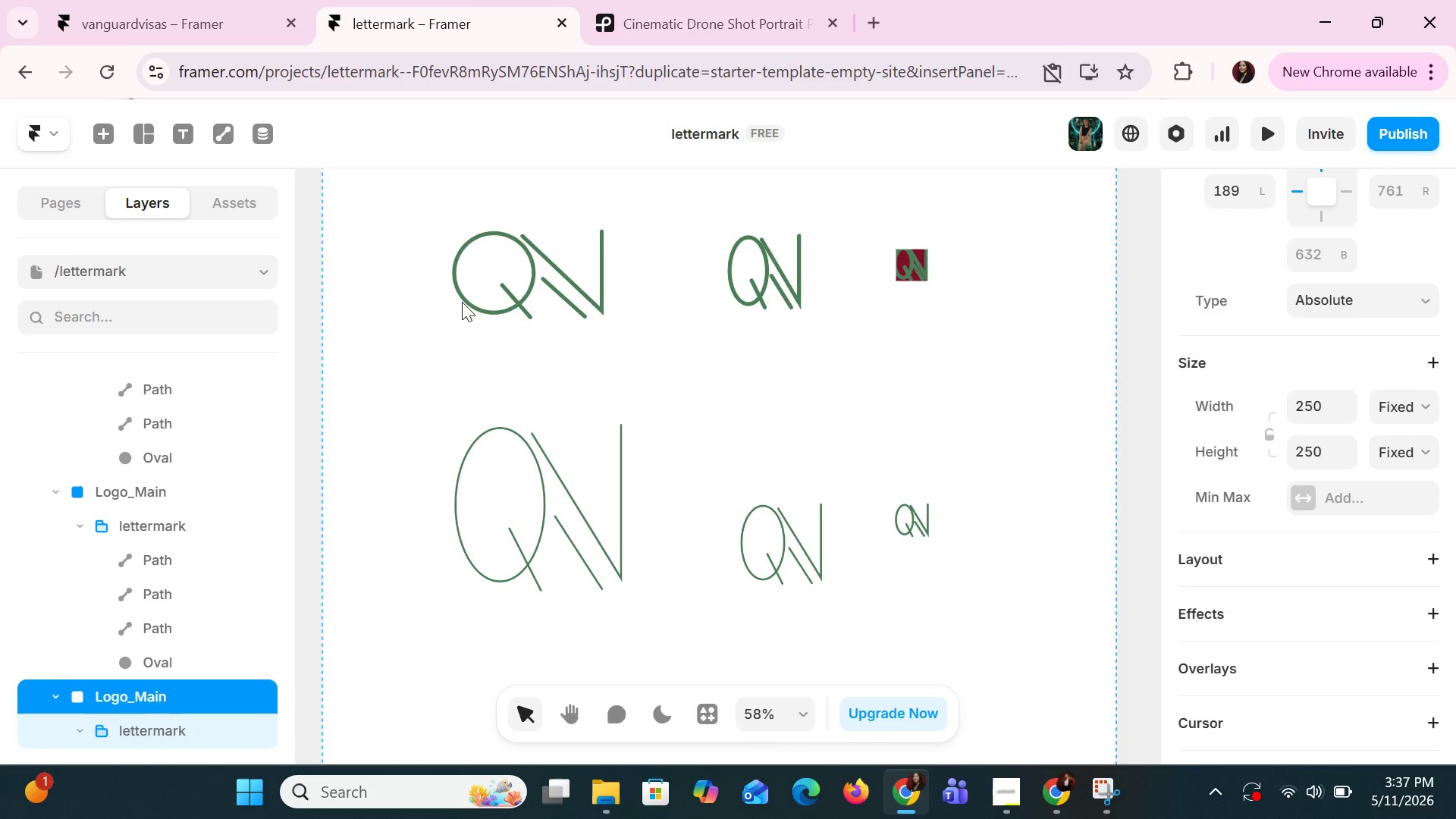 
key(Control+Z)
 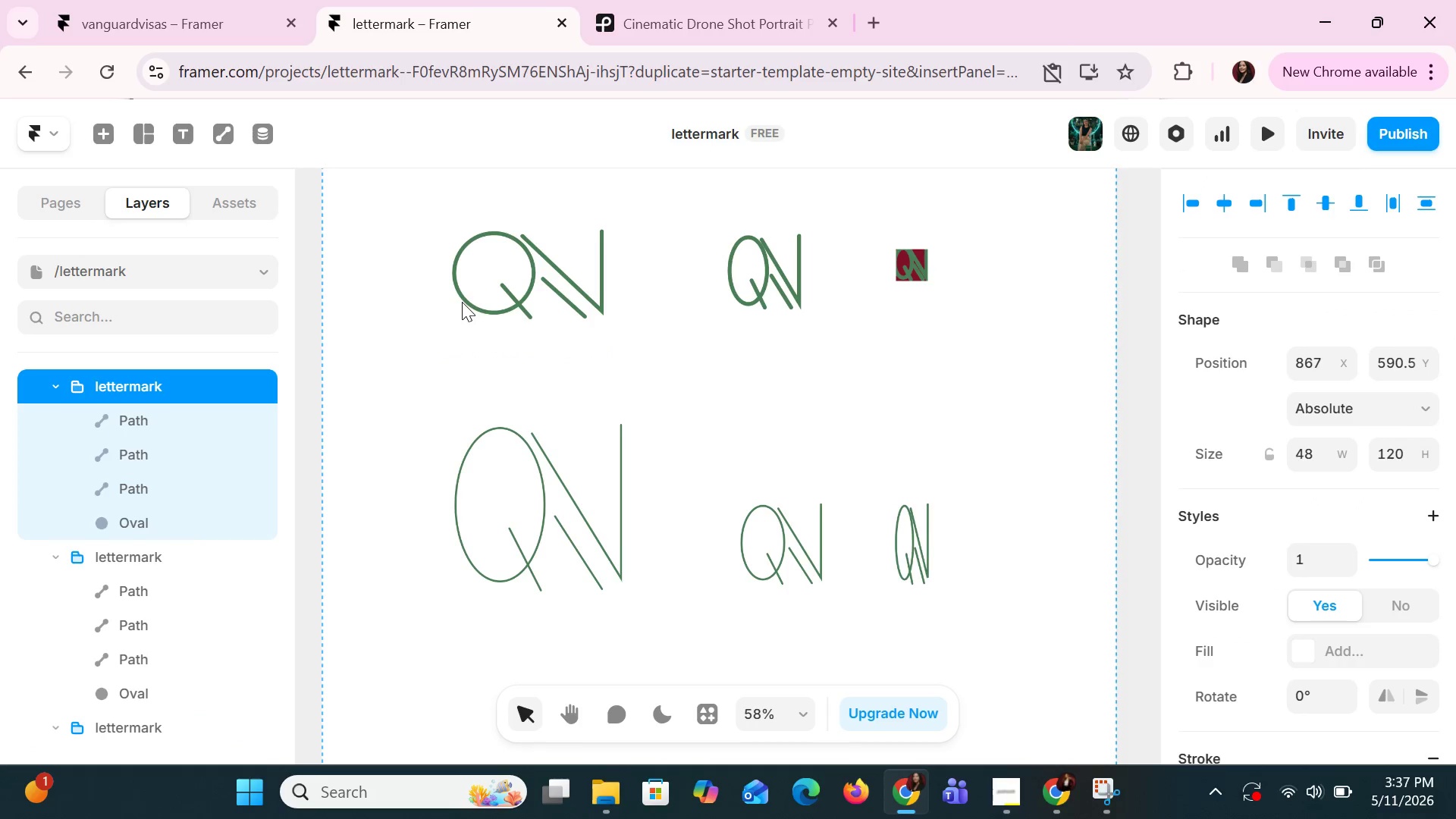 
key(Control+Z)
 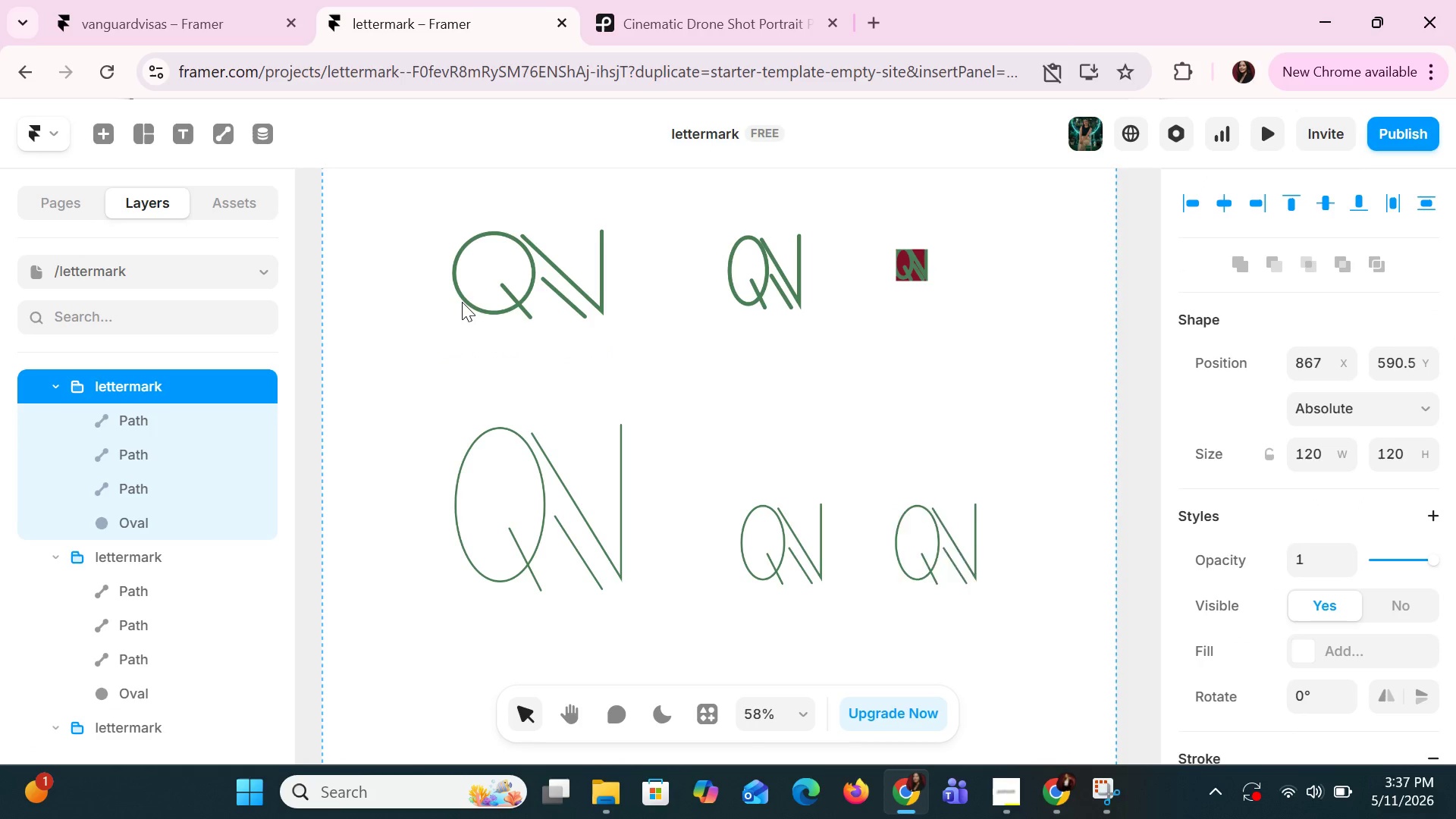 
key(Control+Z)
 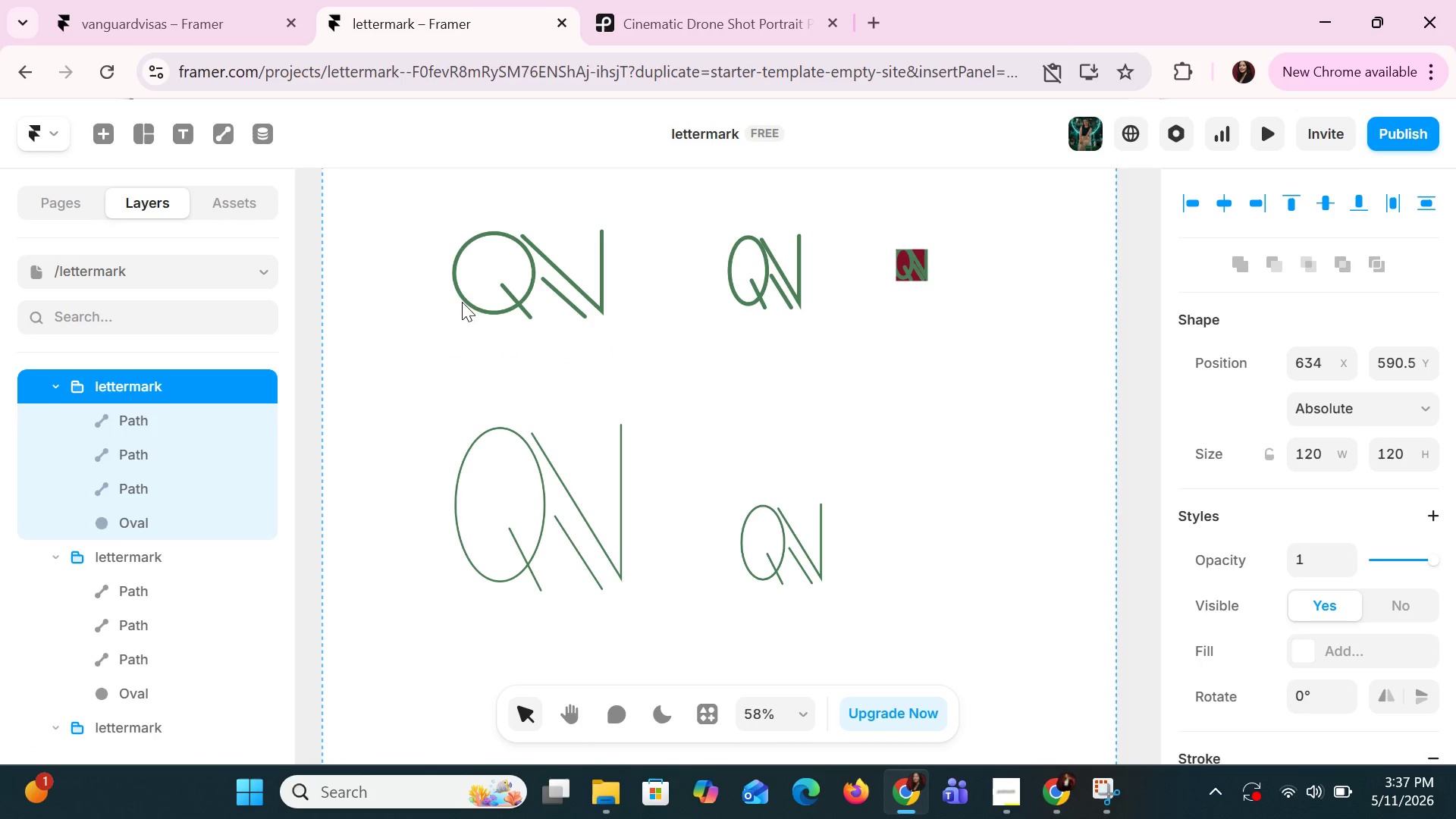 
key(Control+Z)
 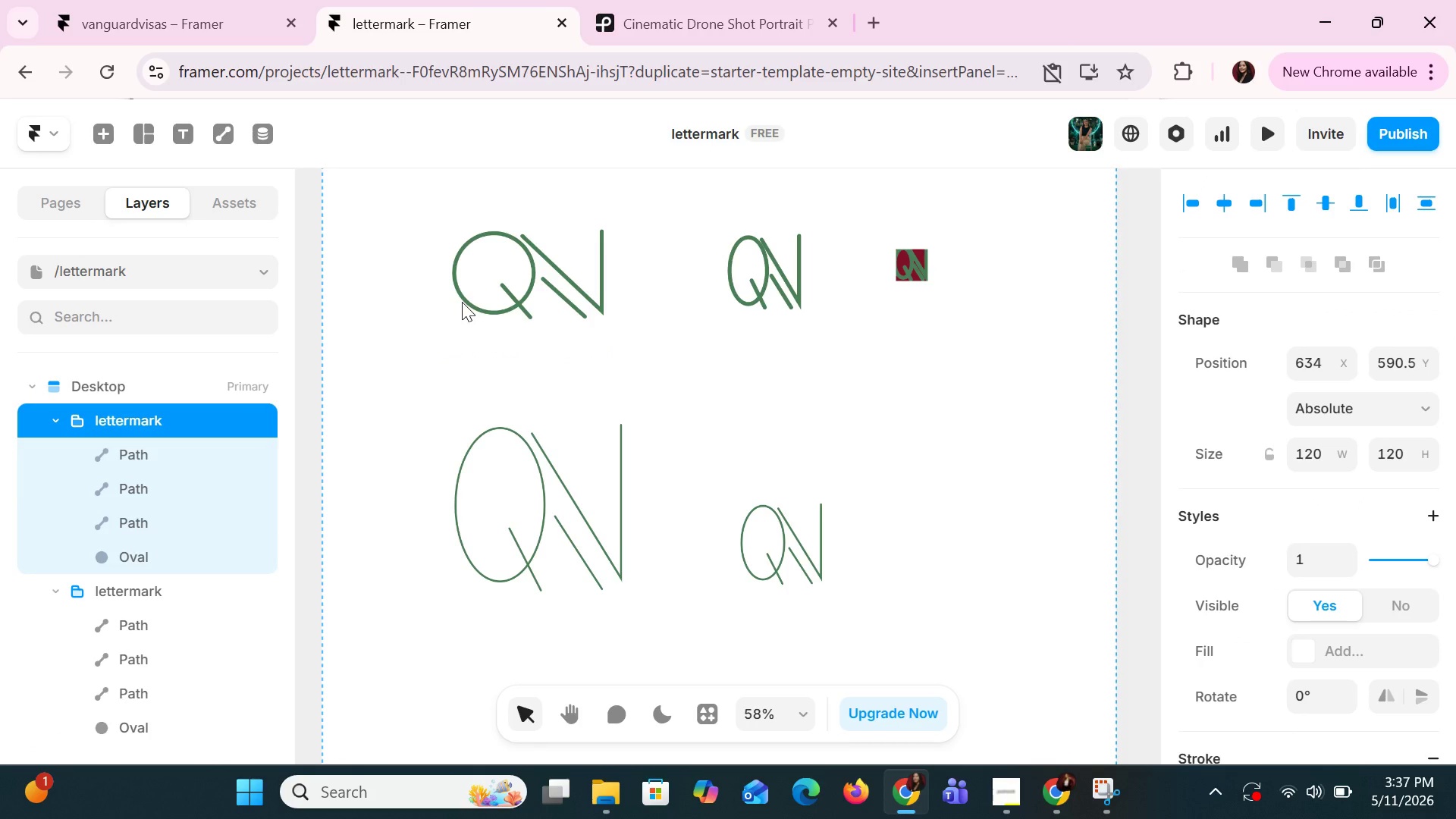 
key(Control+Z)
 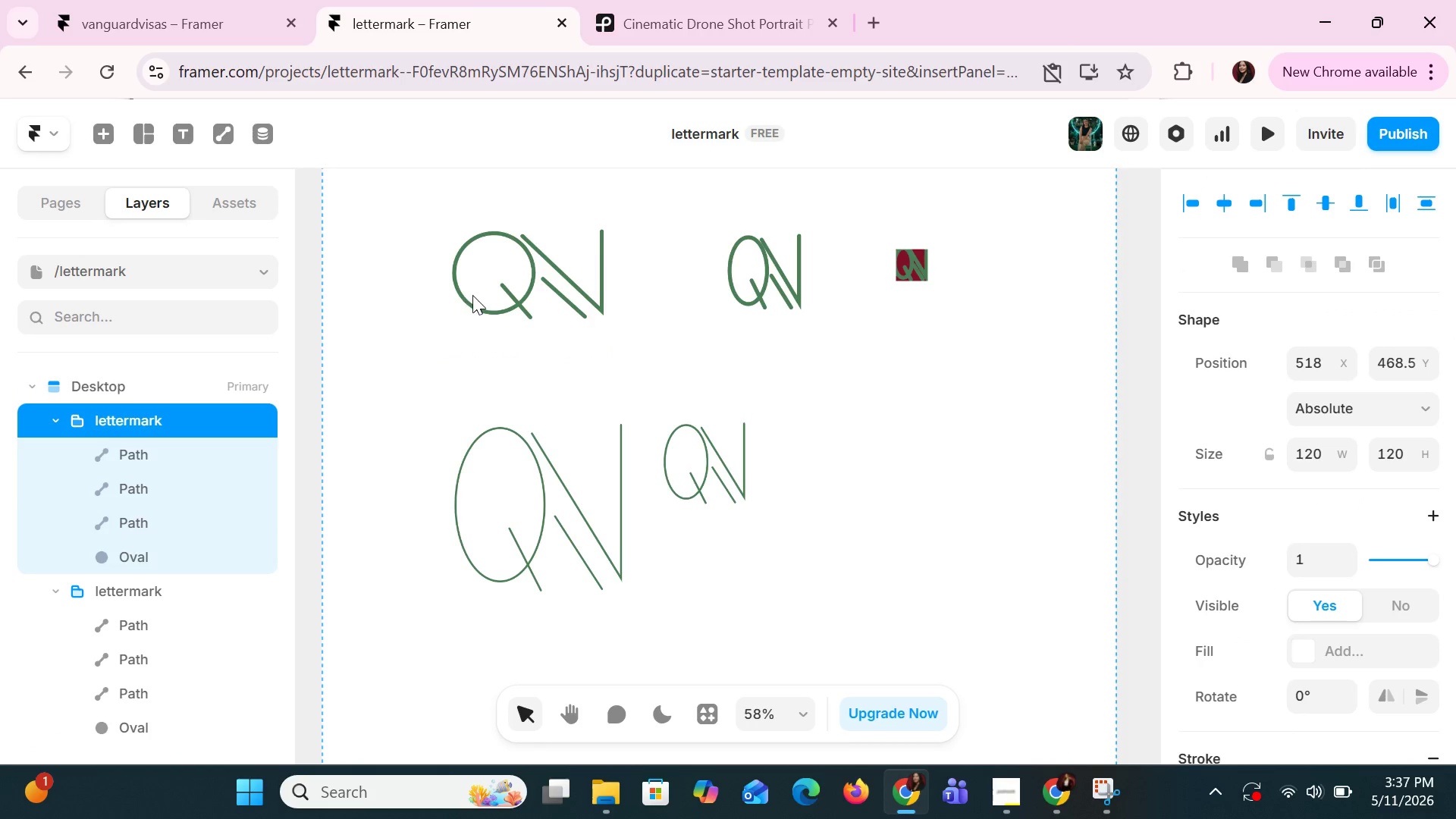 
key(Control+Y)
 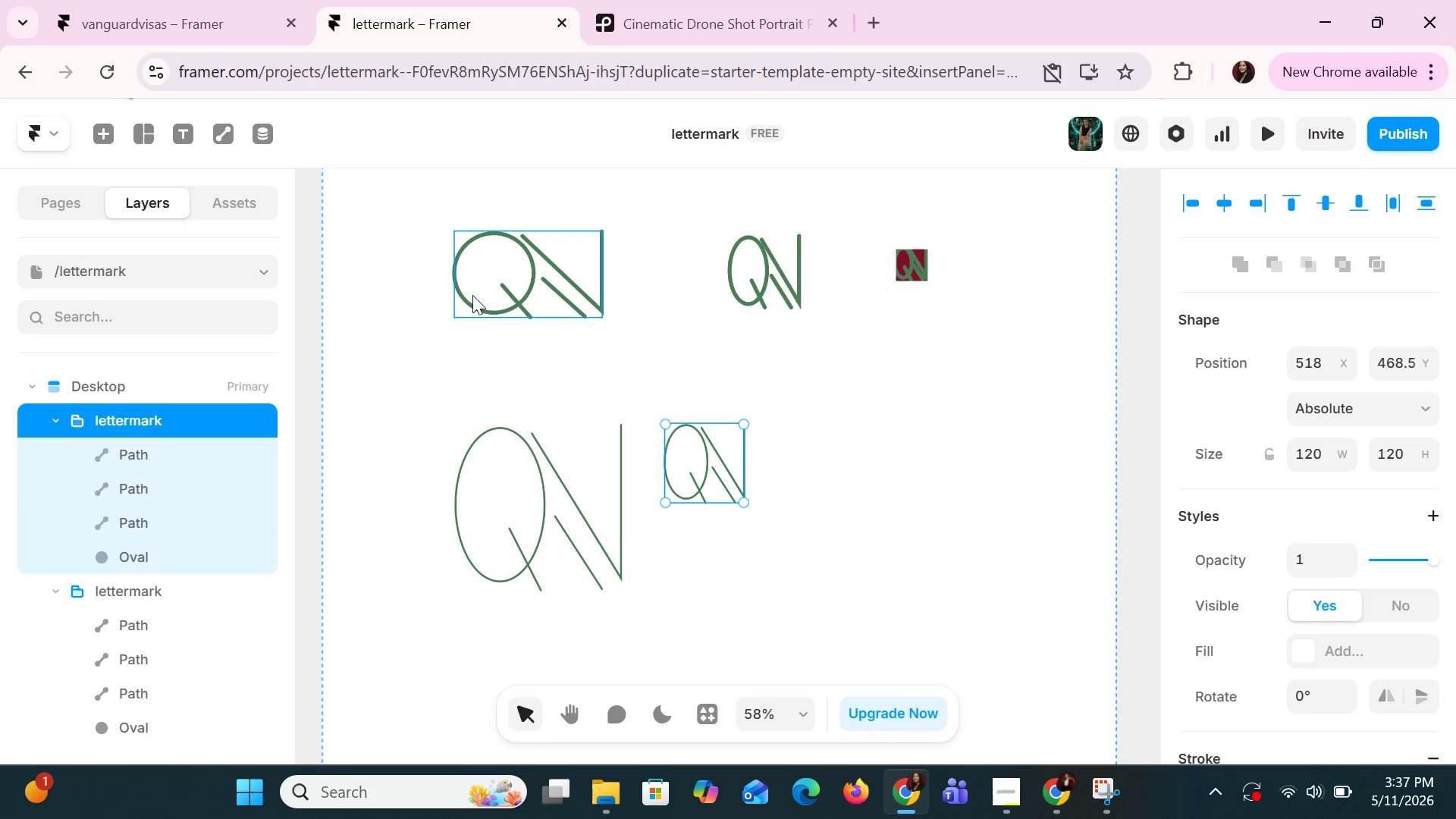 
key(Control+Y)
 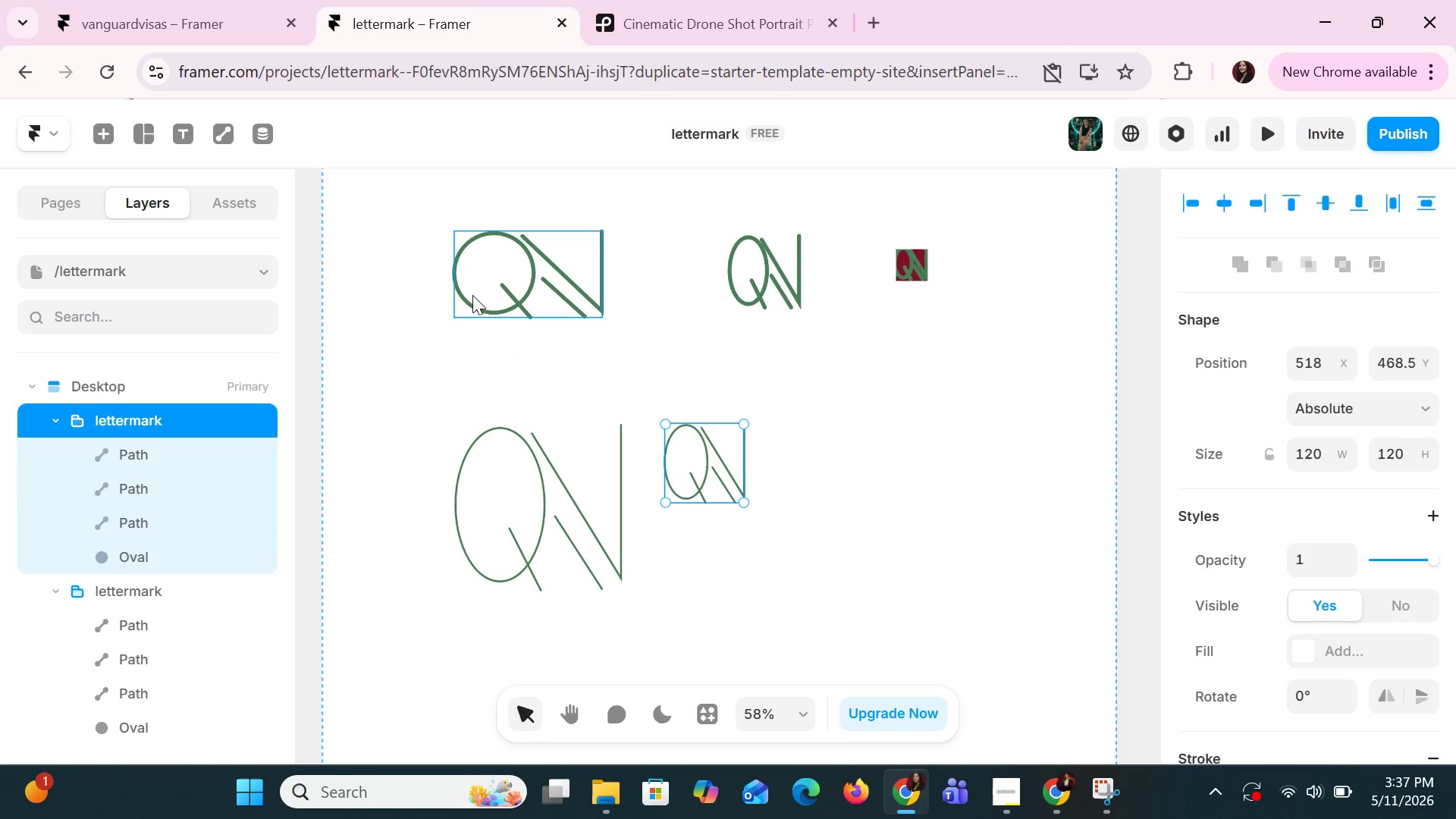 
key(Control+Y)
 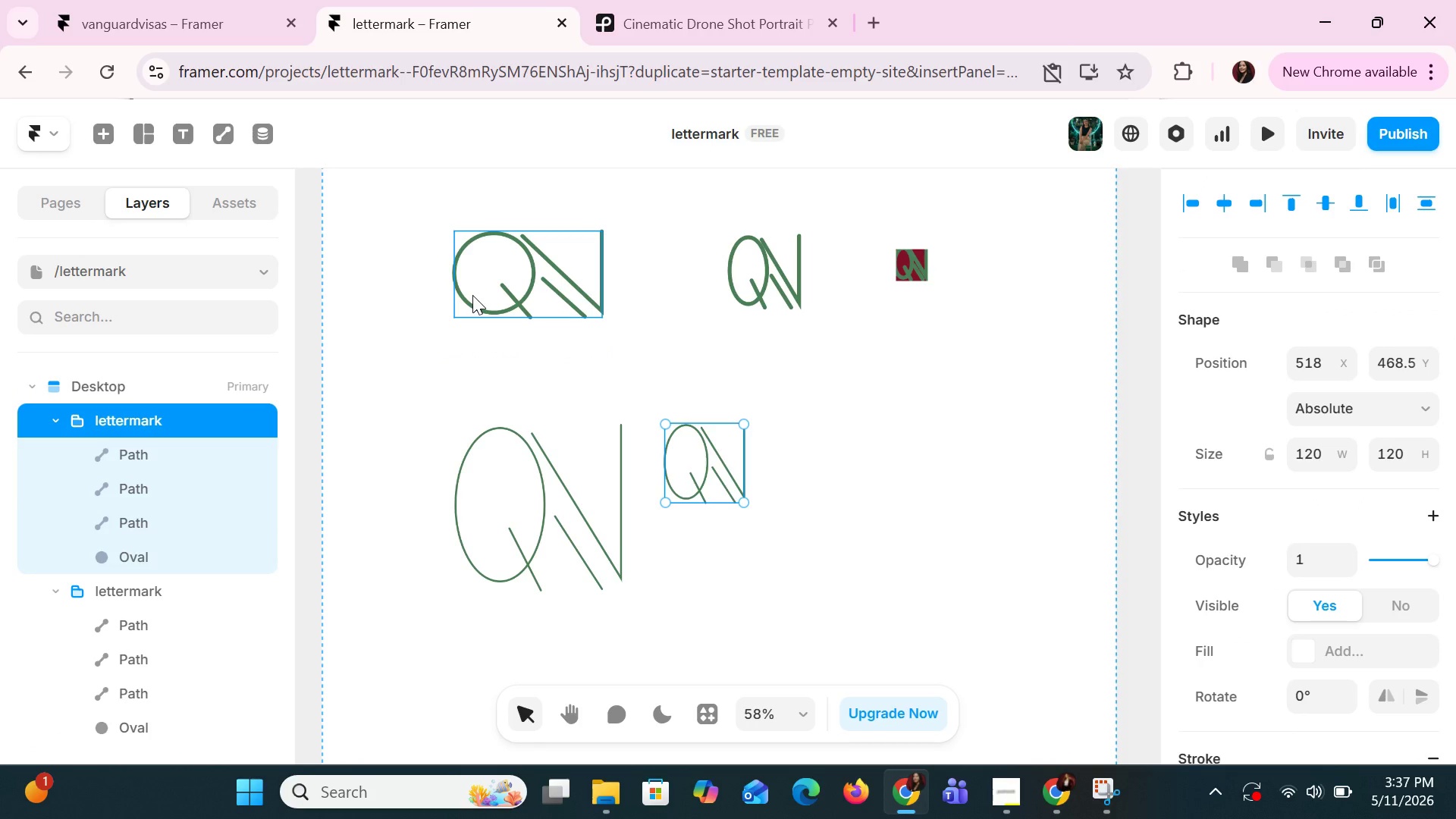 
key(Control+Y)
 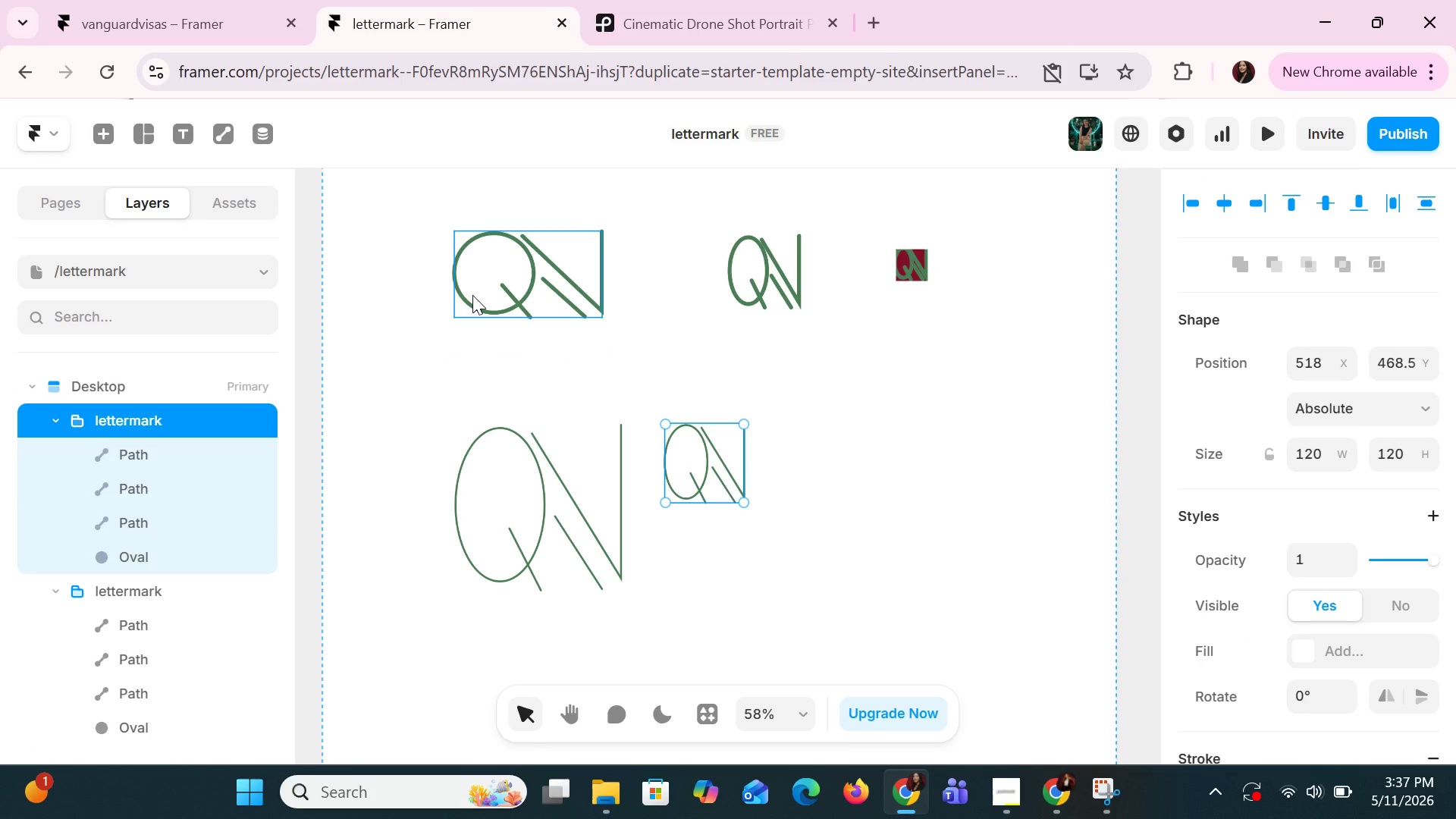 
key(Control+Y)
 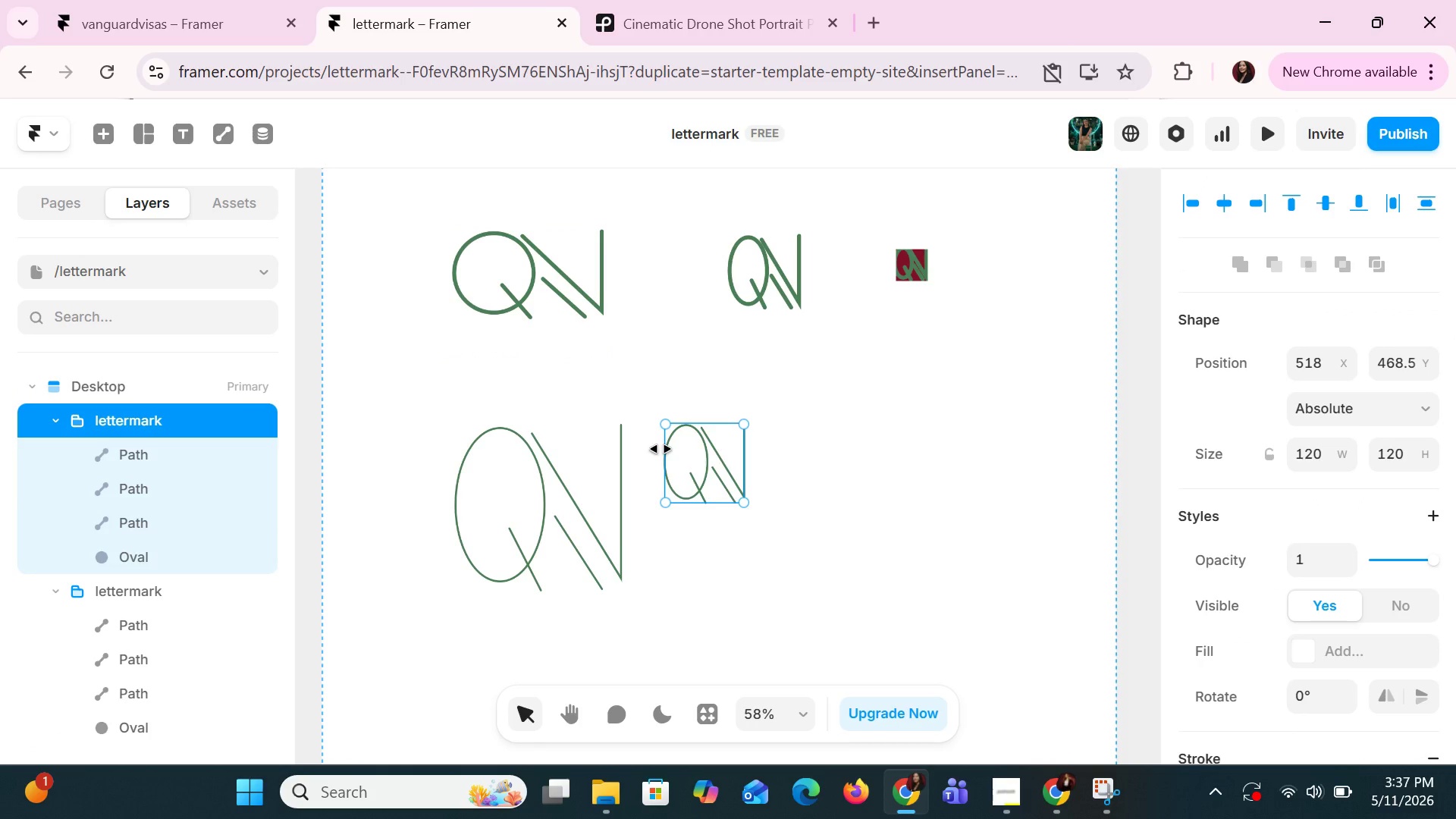 
left_click_drag(start_coordinate=[680, 464], to_coordinate=[736, 533])
 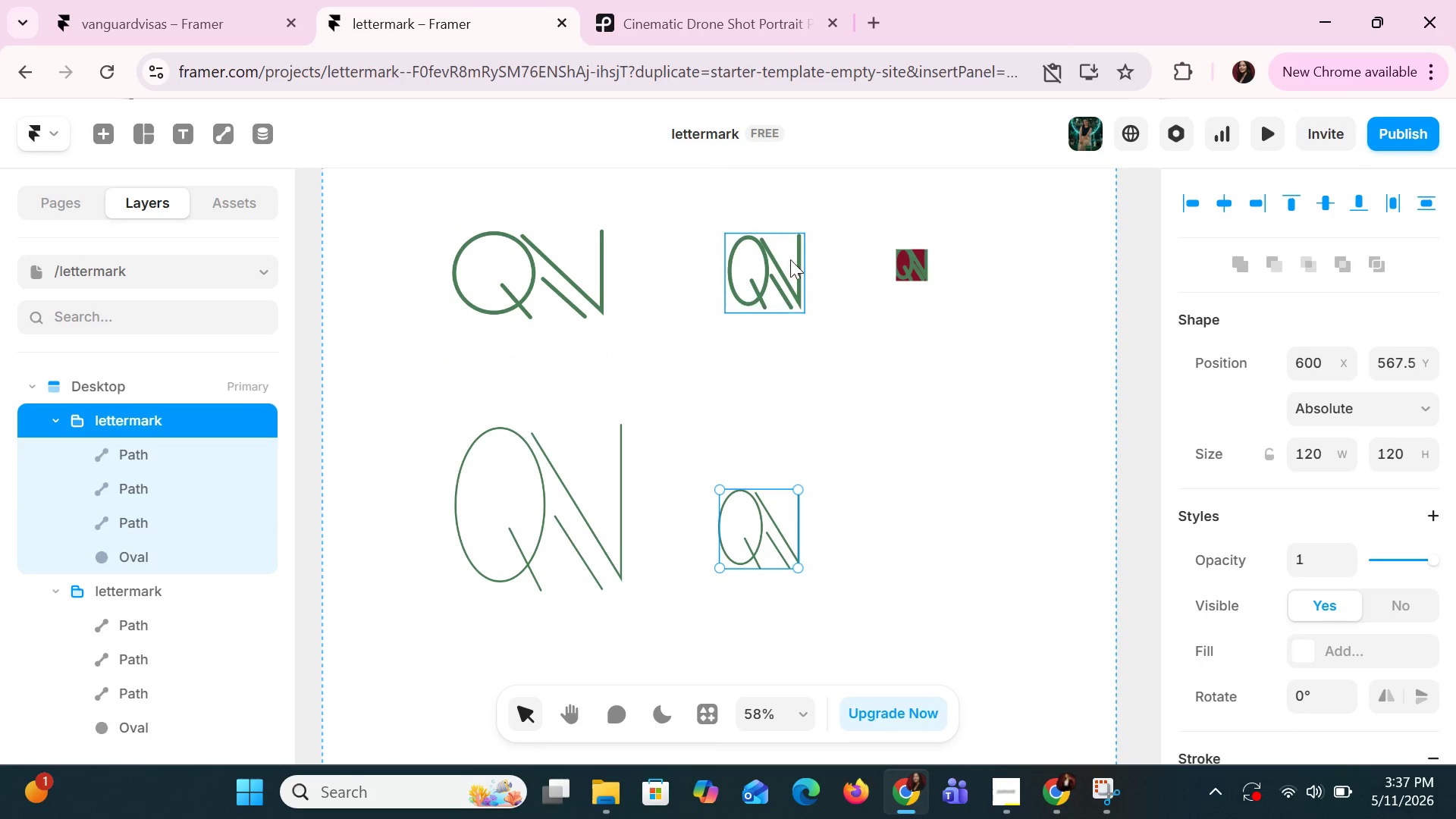 
left_click([795, 256])
 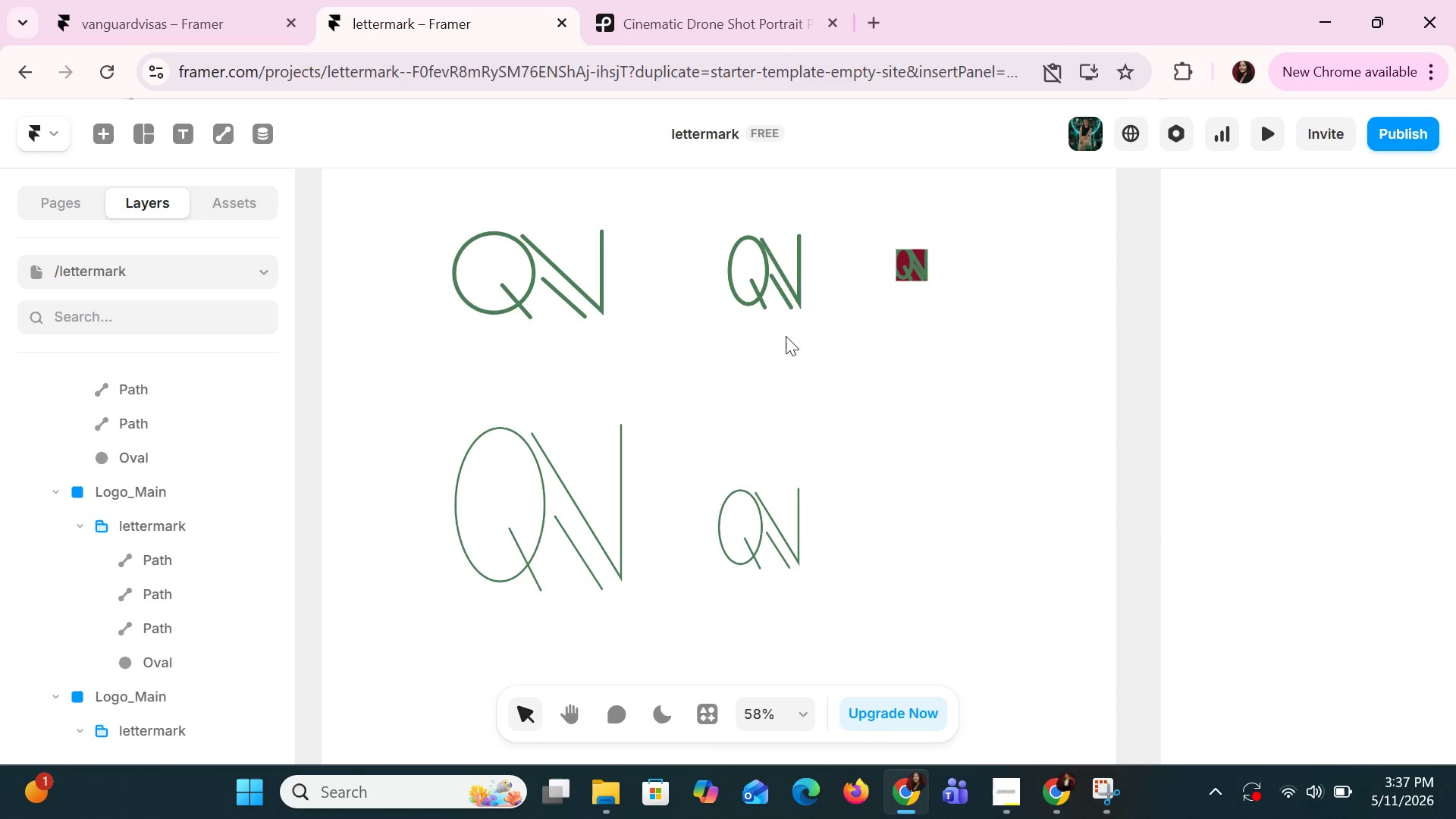 
double_click([780, 293])
 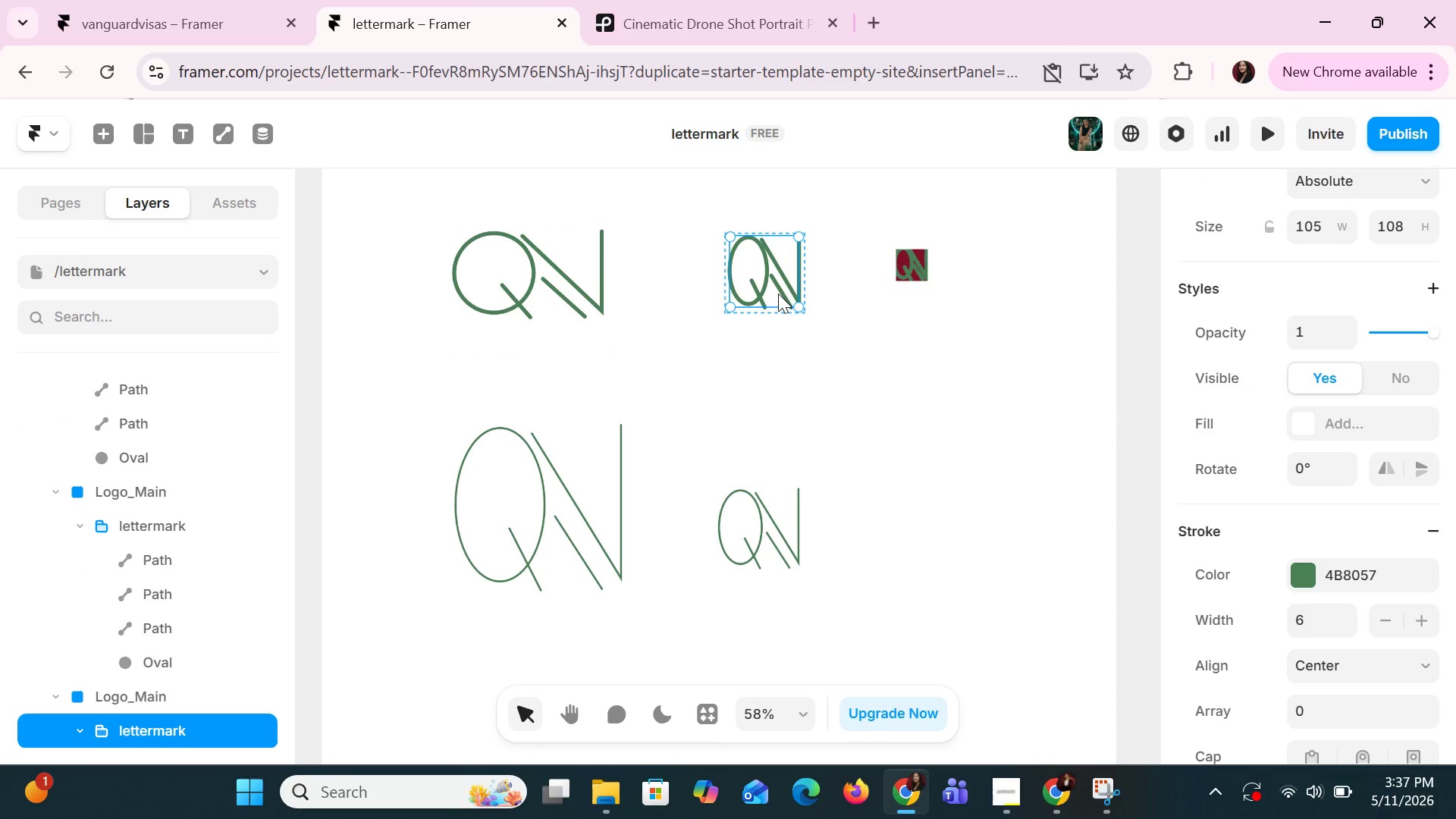 
double_click([778, 293])
 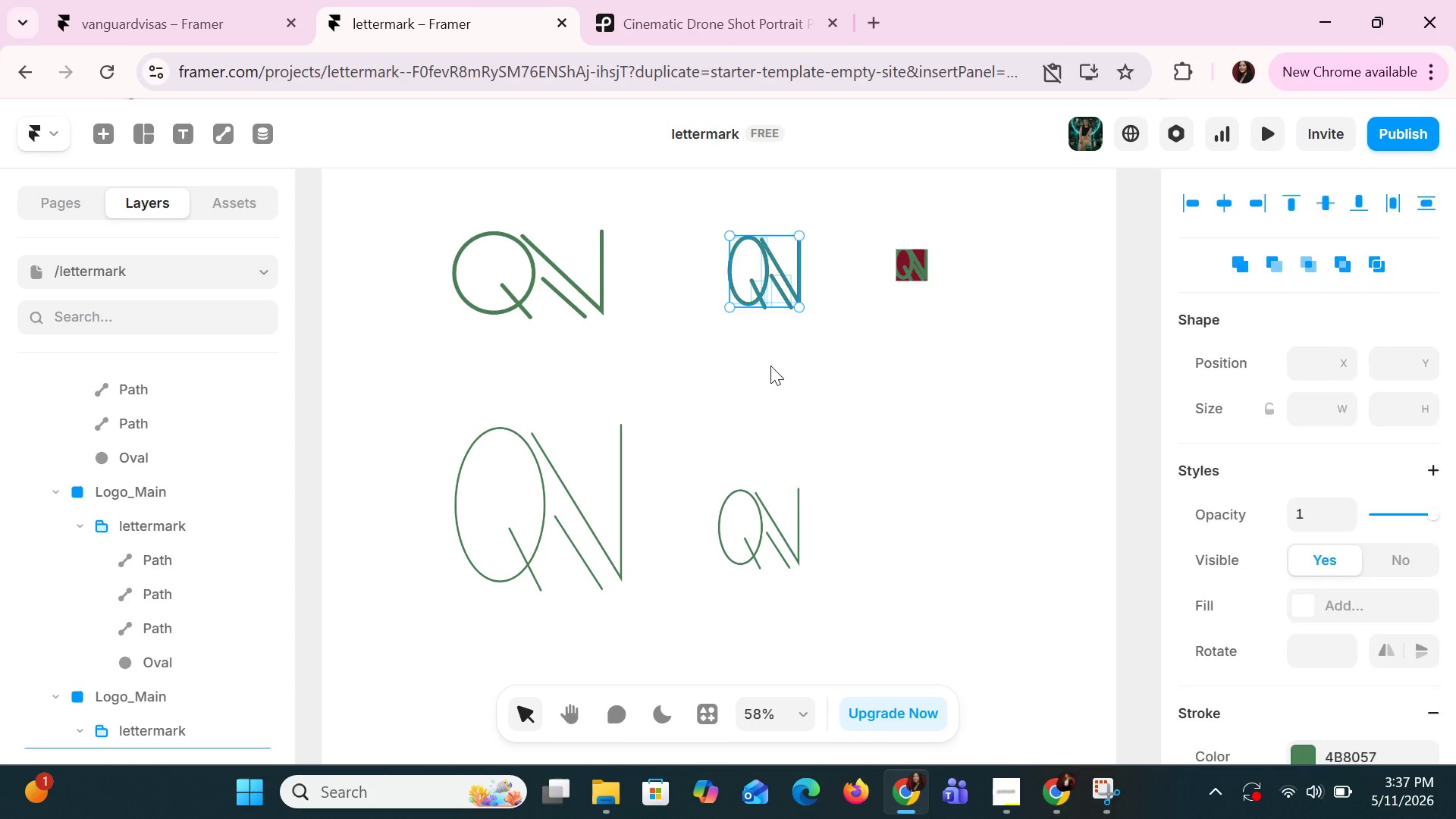 
left_click([764, 309])
 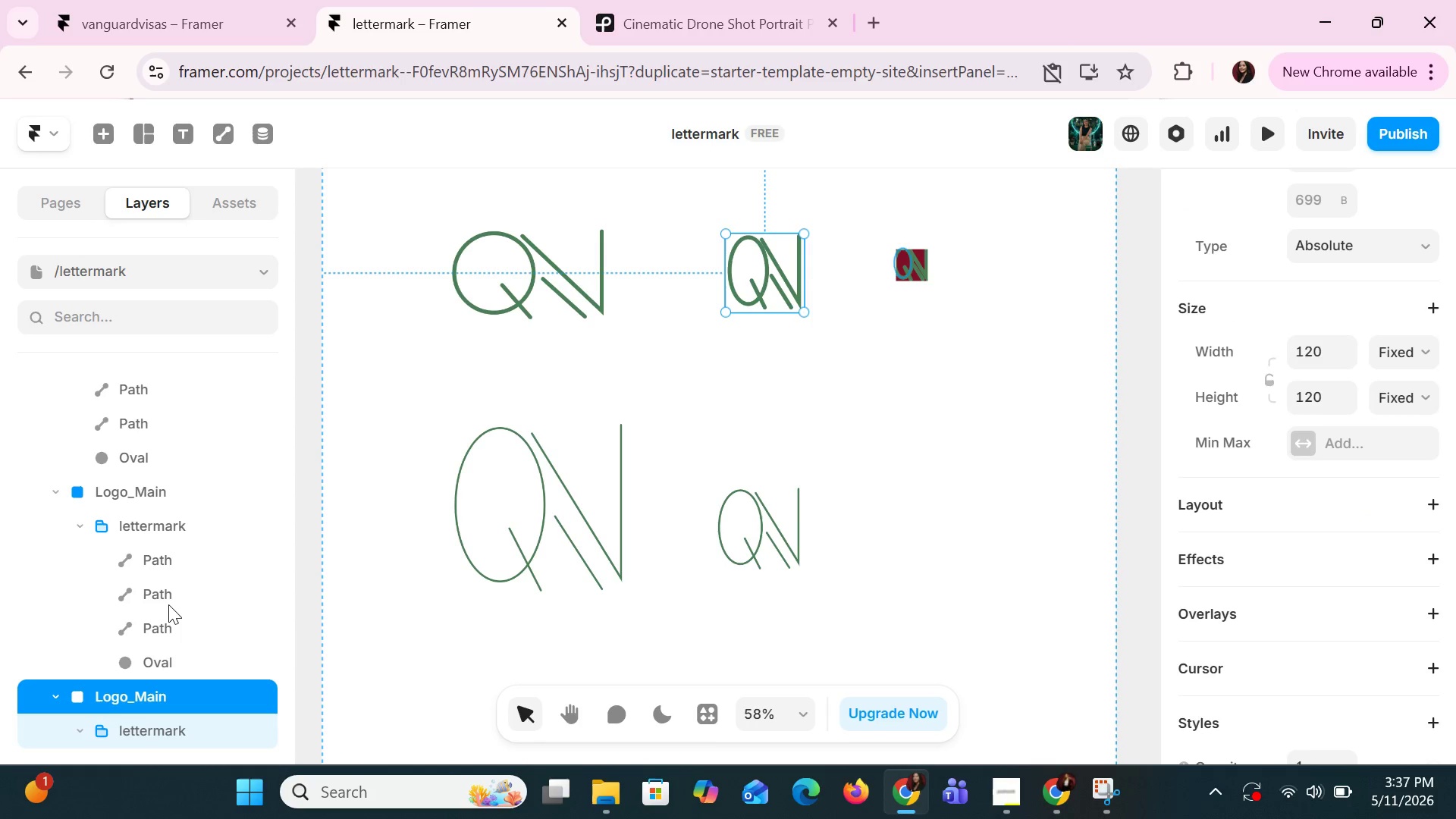 
scroll: coordinate [160, 614], scroll_direction: down, amount: 2.0
 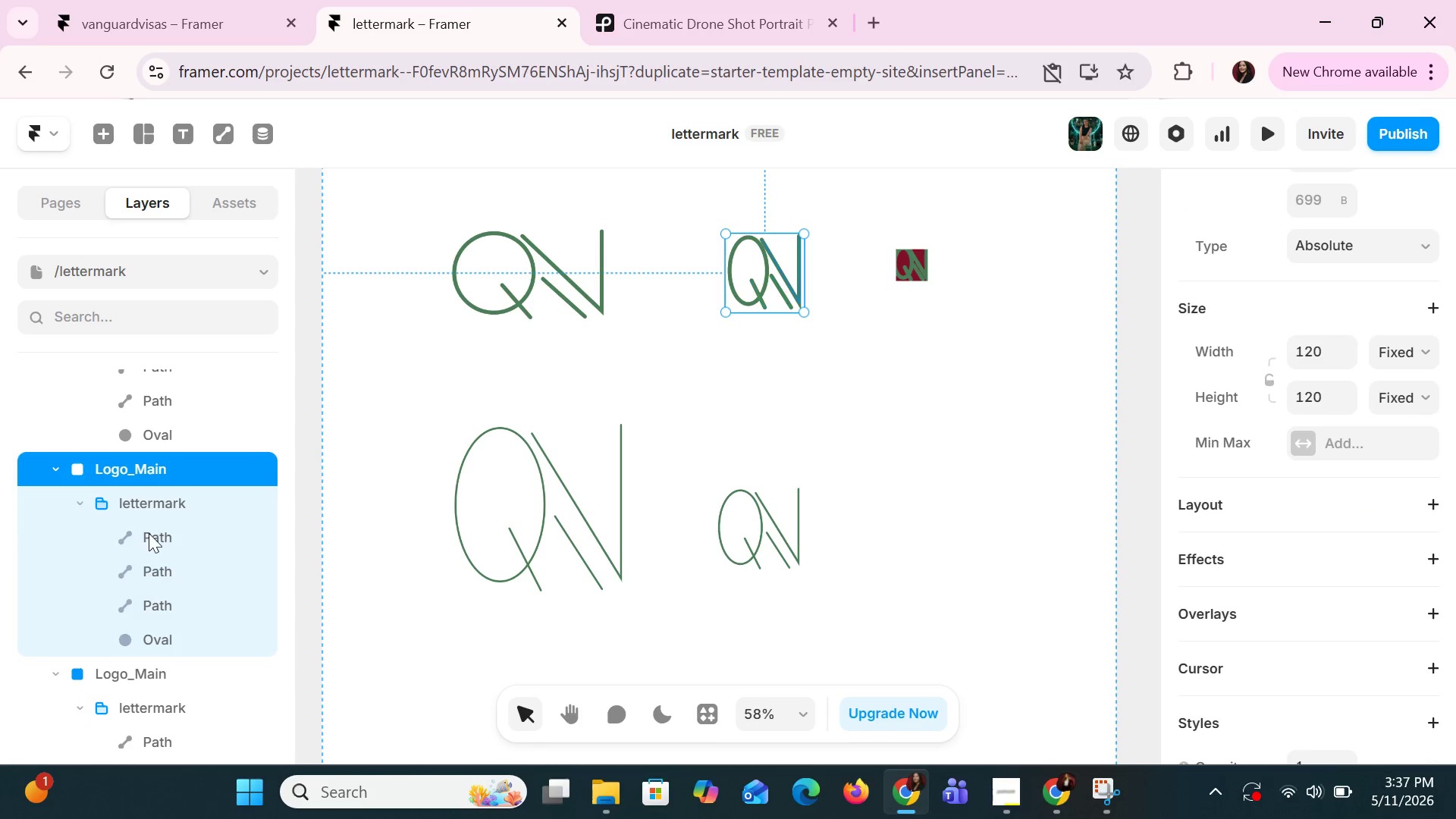 
left_click([149, 506])
 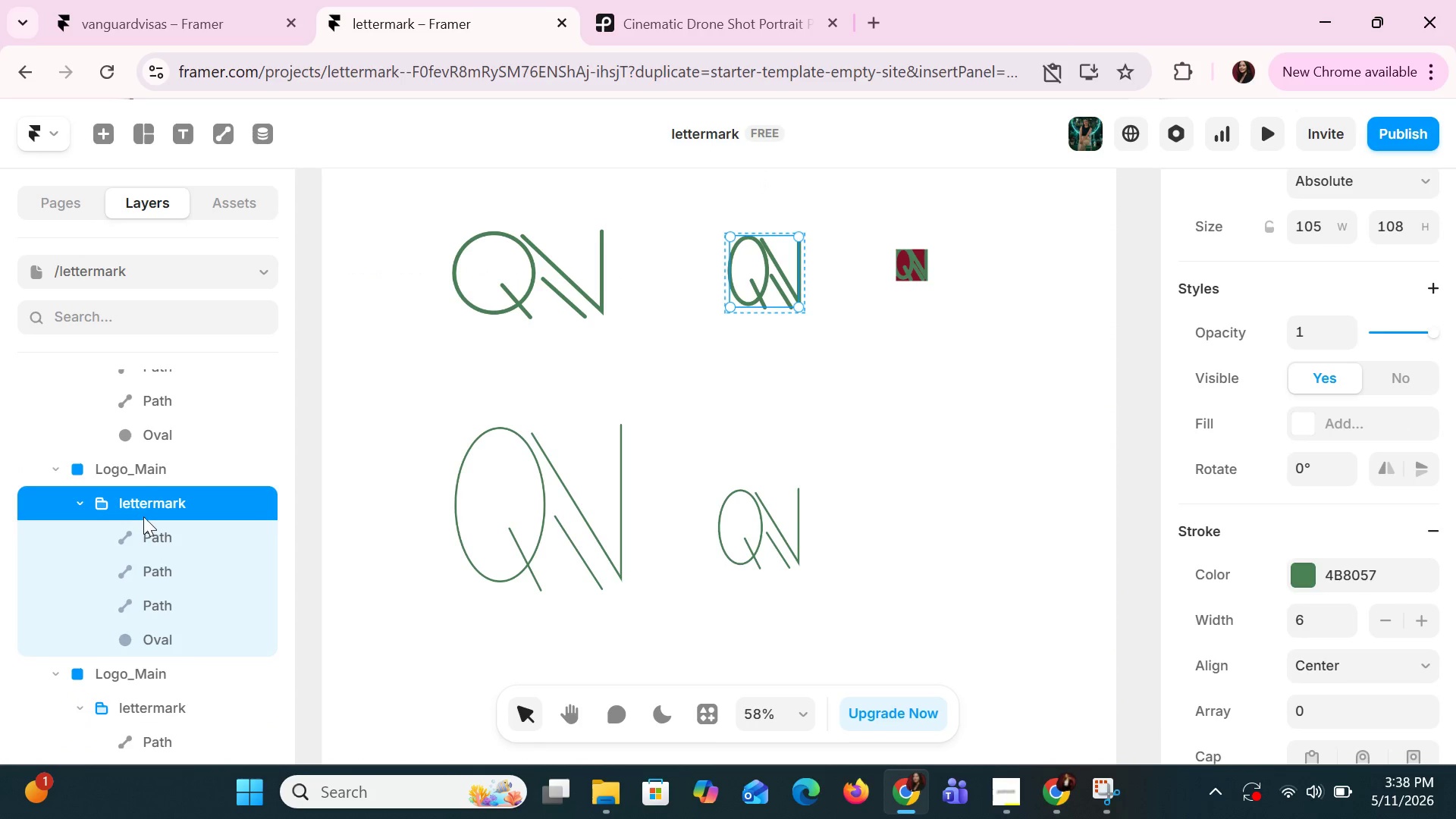 
left_click([137, 480])
 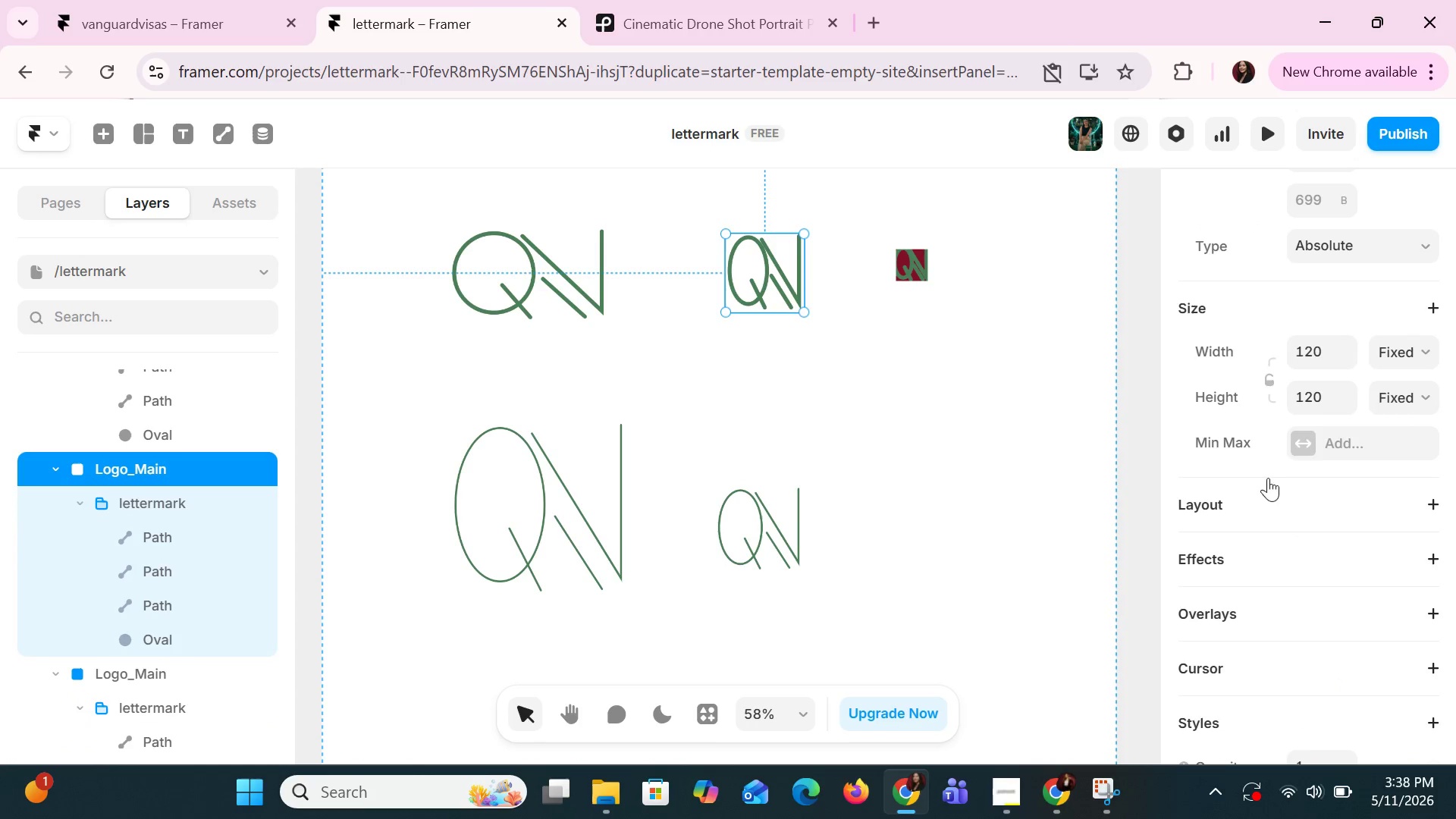 
scroll: coordinate [1314, 453], scroll_direction: up, amount: 3.0
 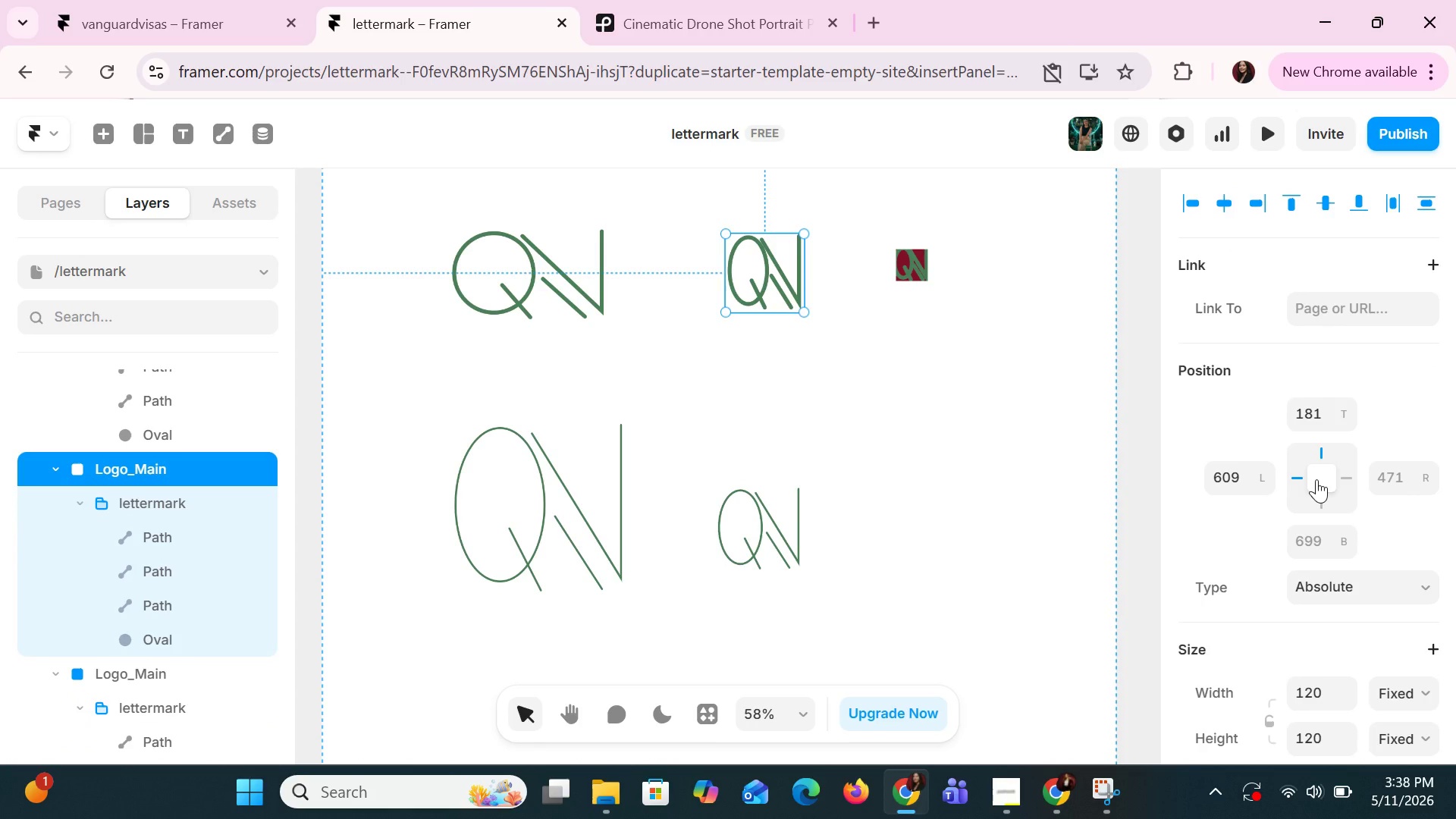 
scroll: coordinate [1316, 479], scroll_direction: down, amount: 6.0
 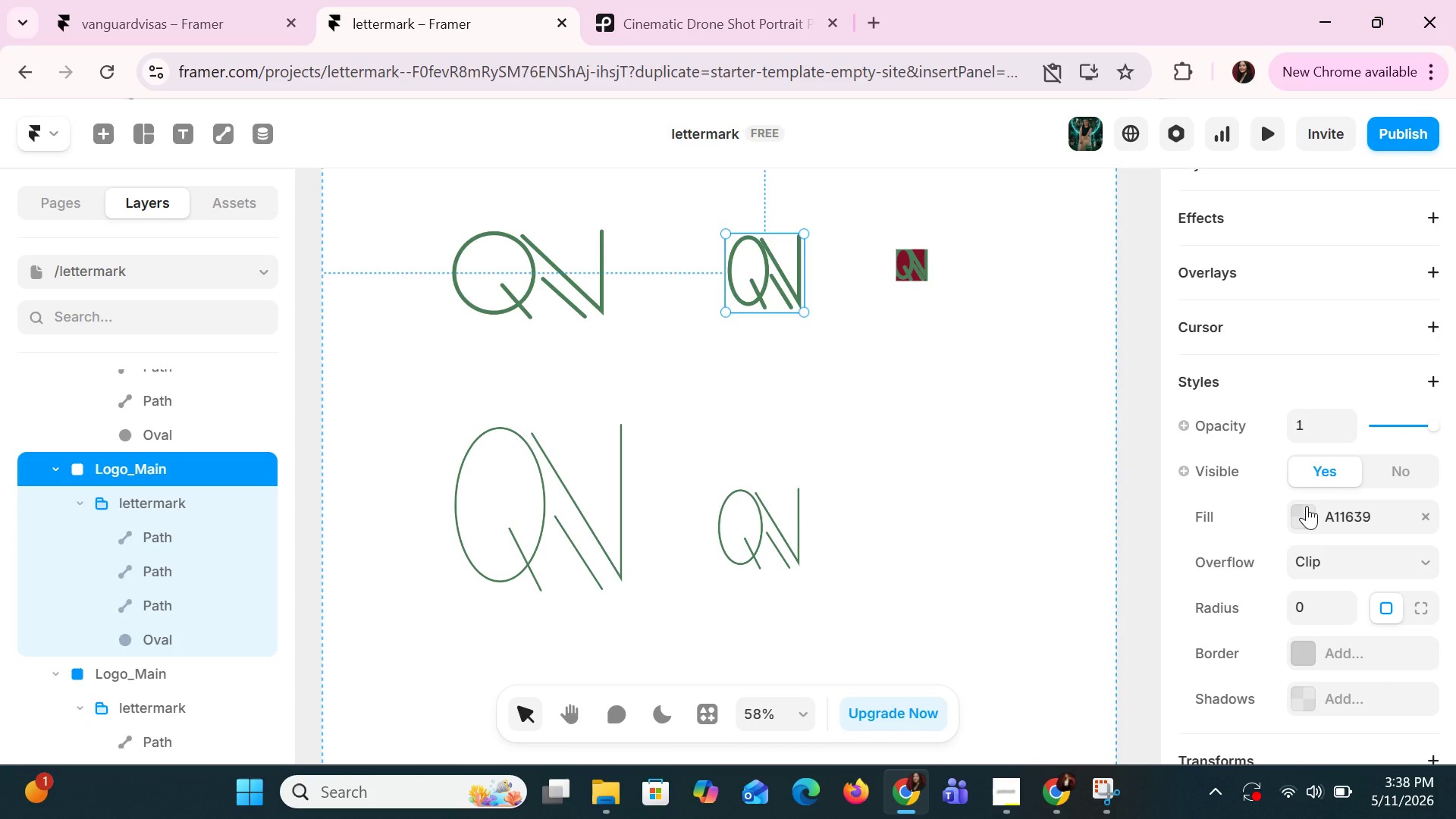 
left_click([1307, 506])
 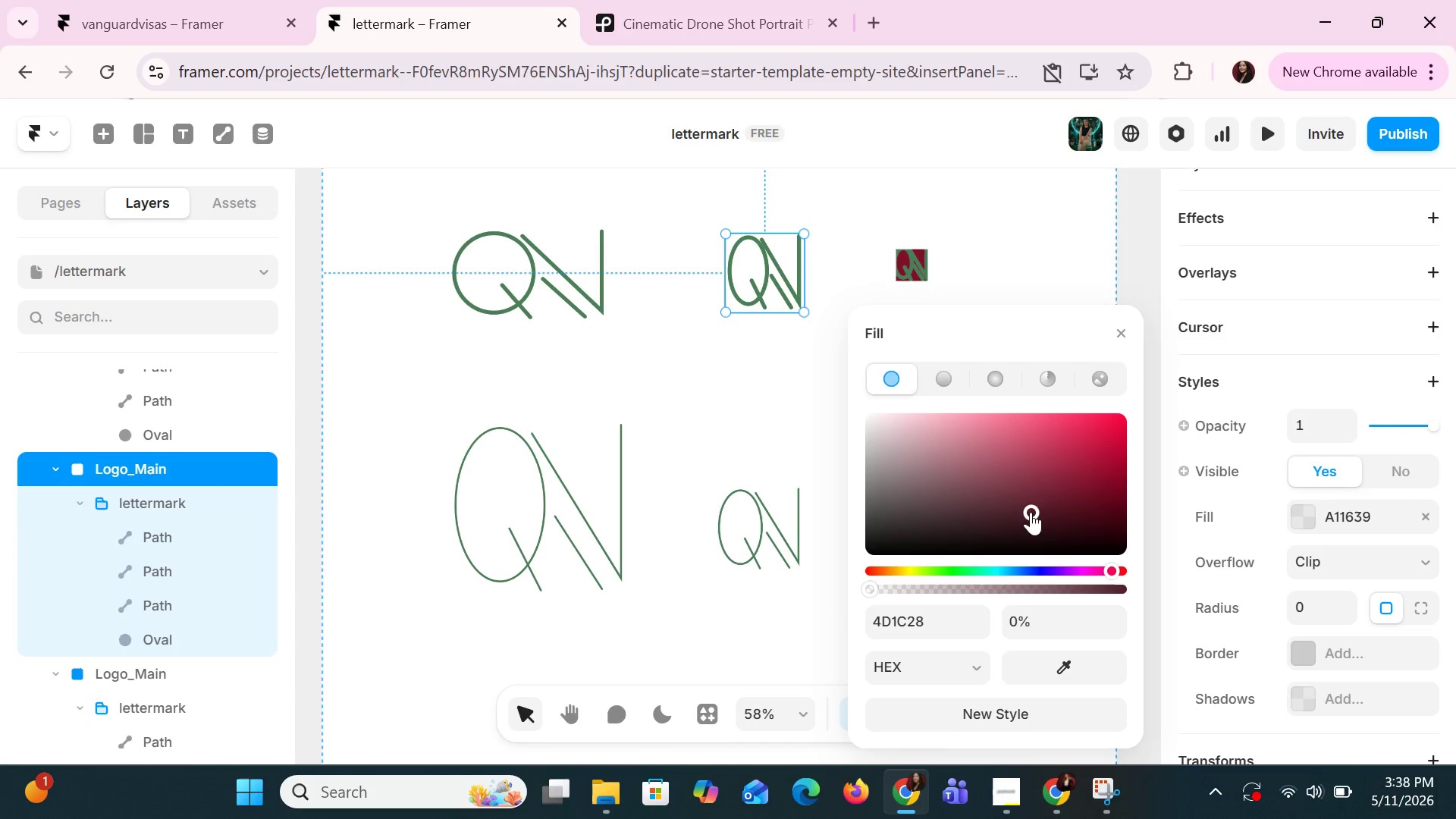 
double_click([950, 538])
 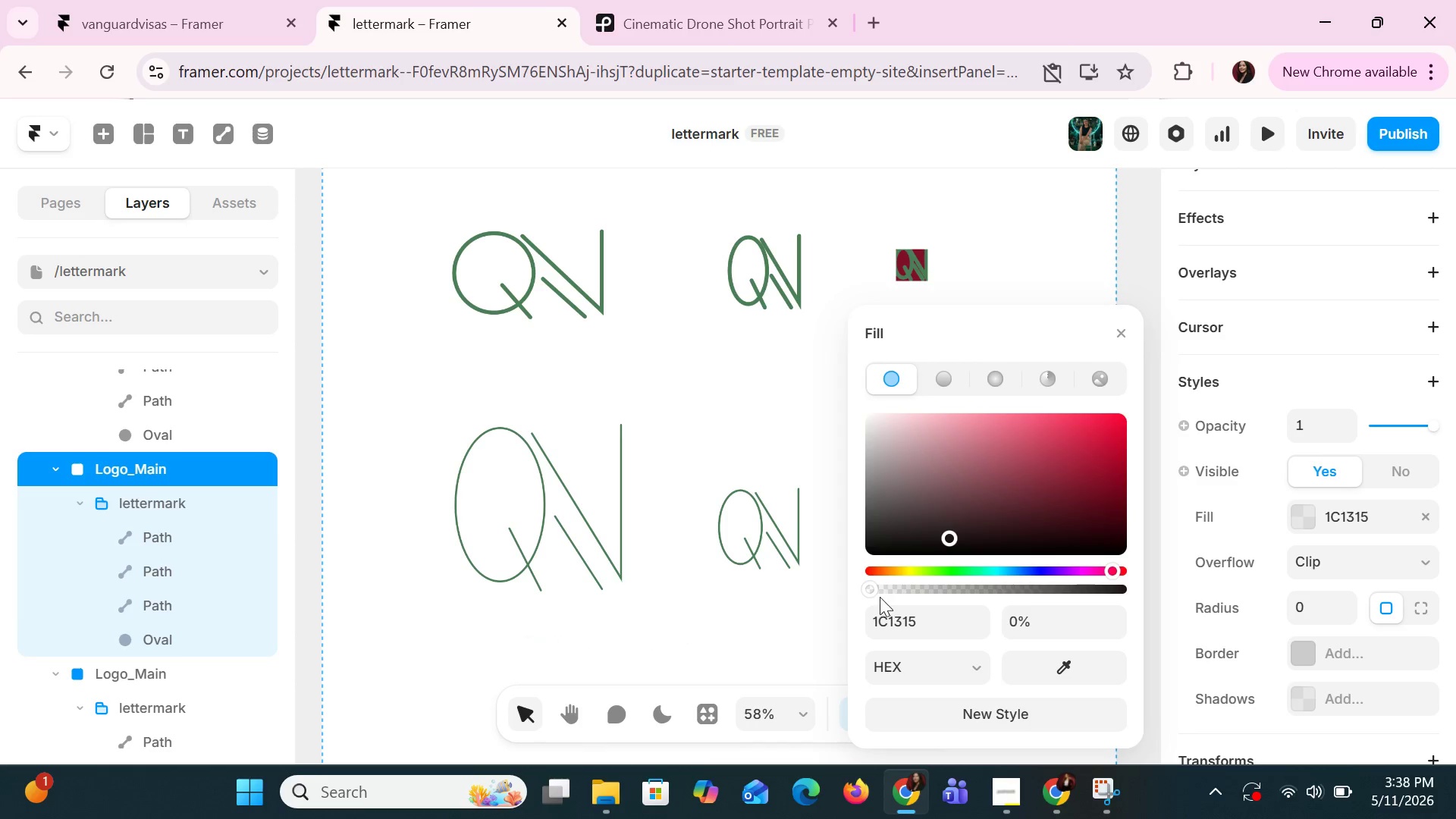 
left_click_drag(start_coordinate=[870, 591], to_coordinate=[1161, 604])
 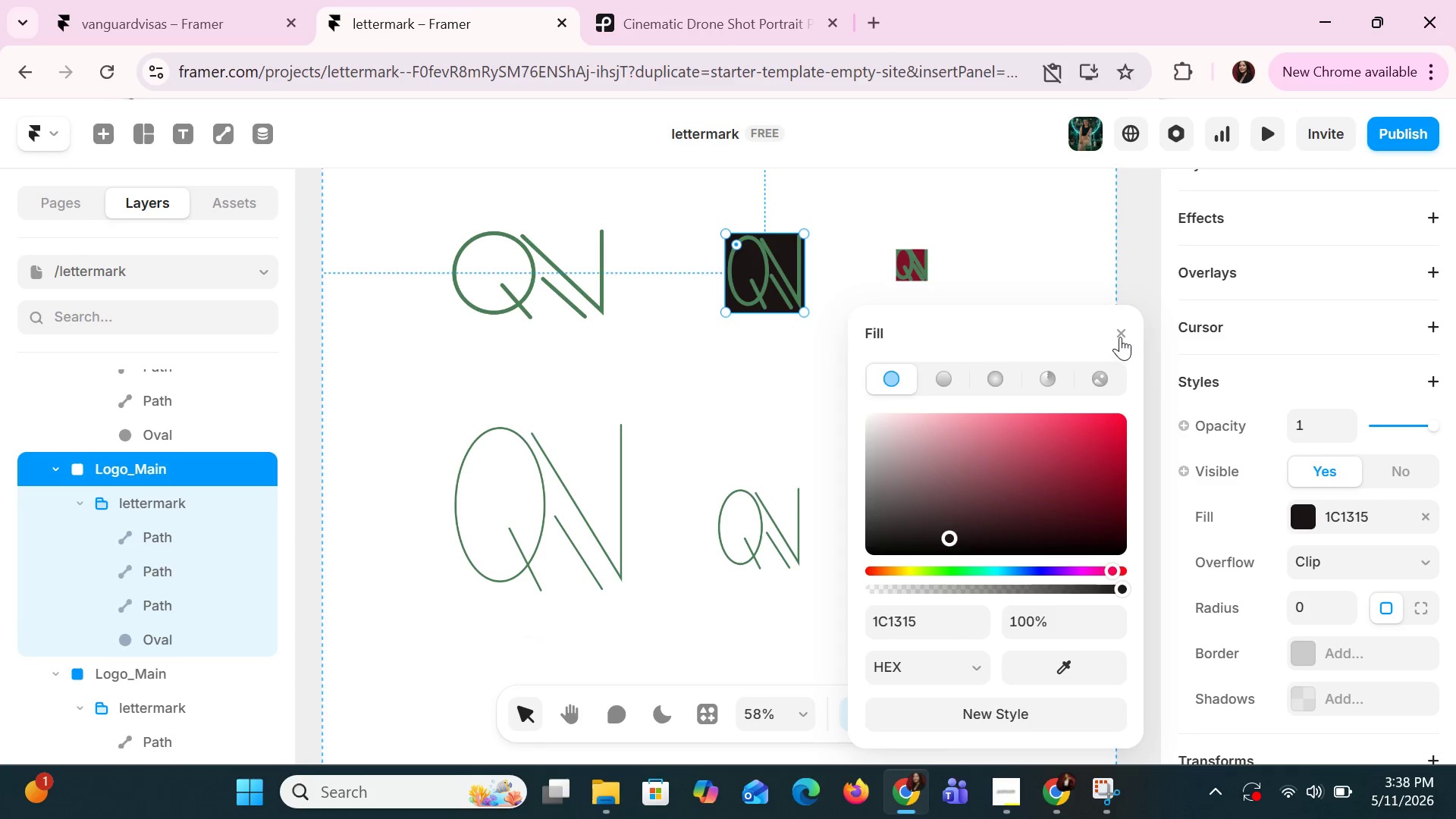 
left_click([1120, 335])
 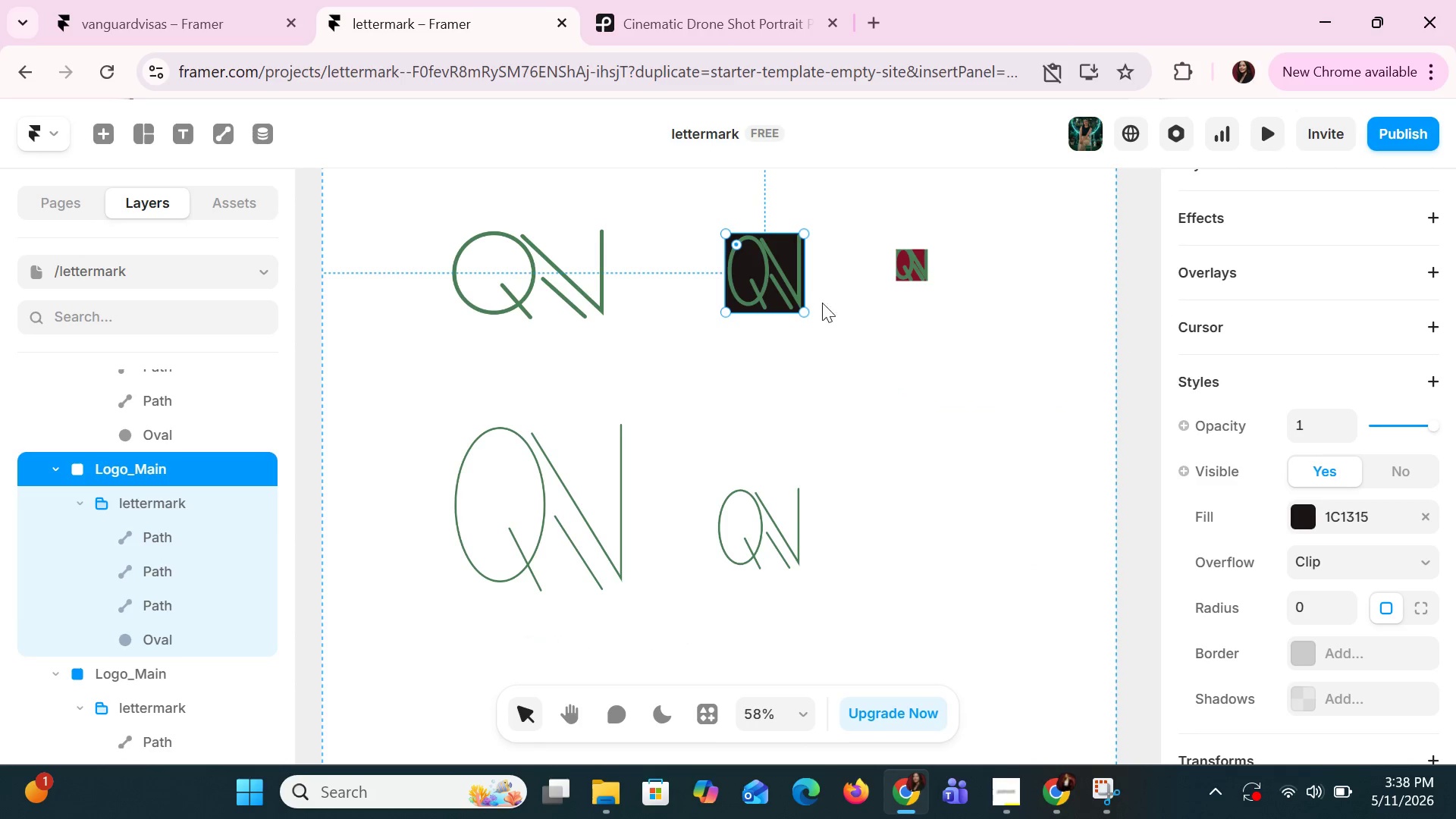 
left_click([786, 284])
 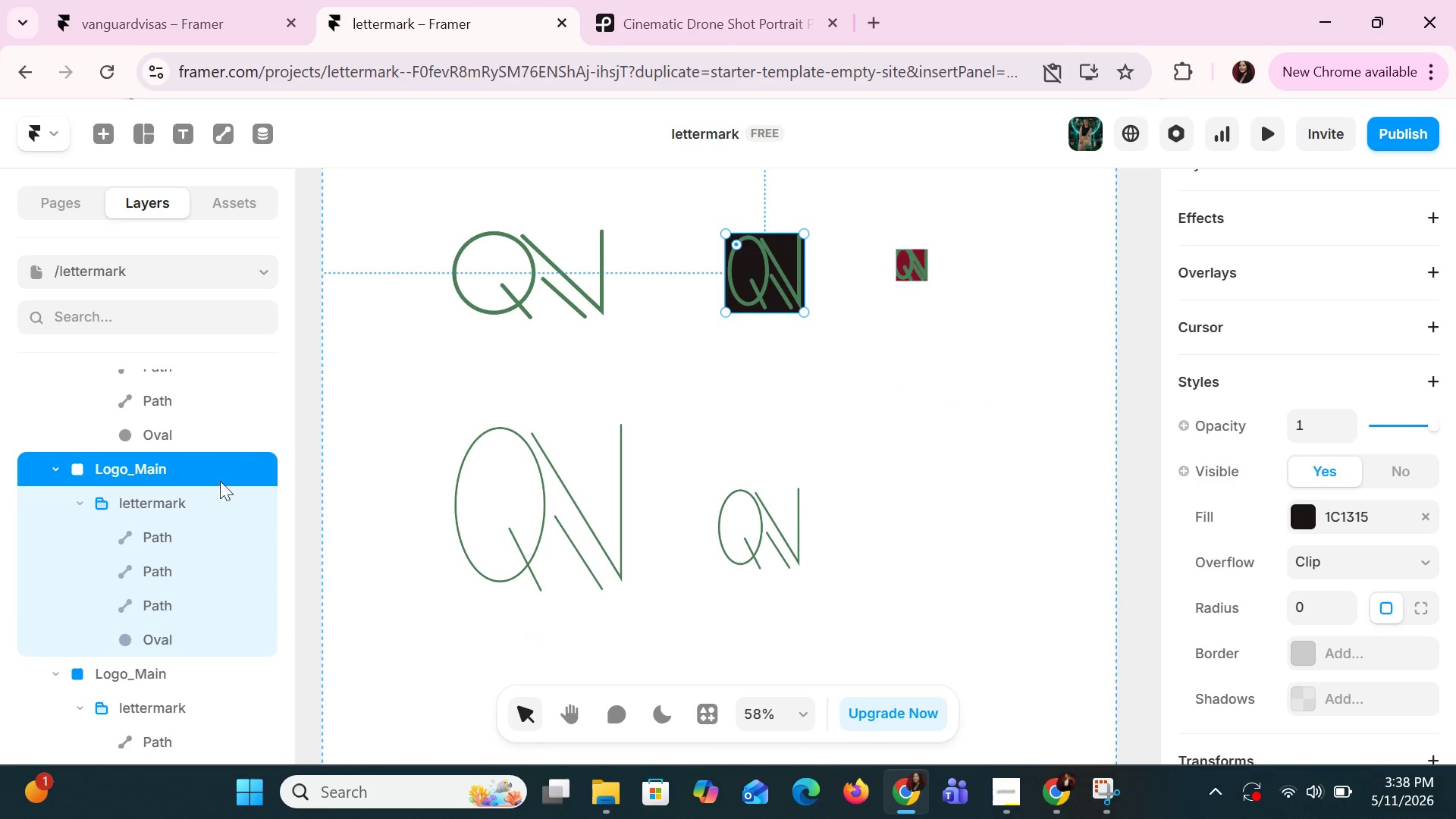 
left_click([217, 560])
 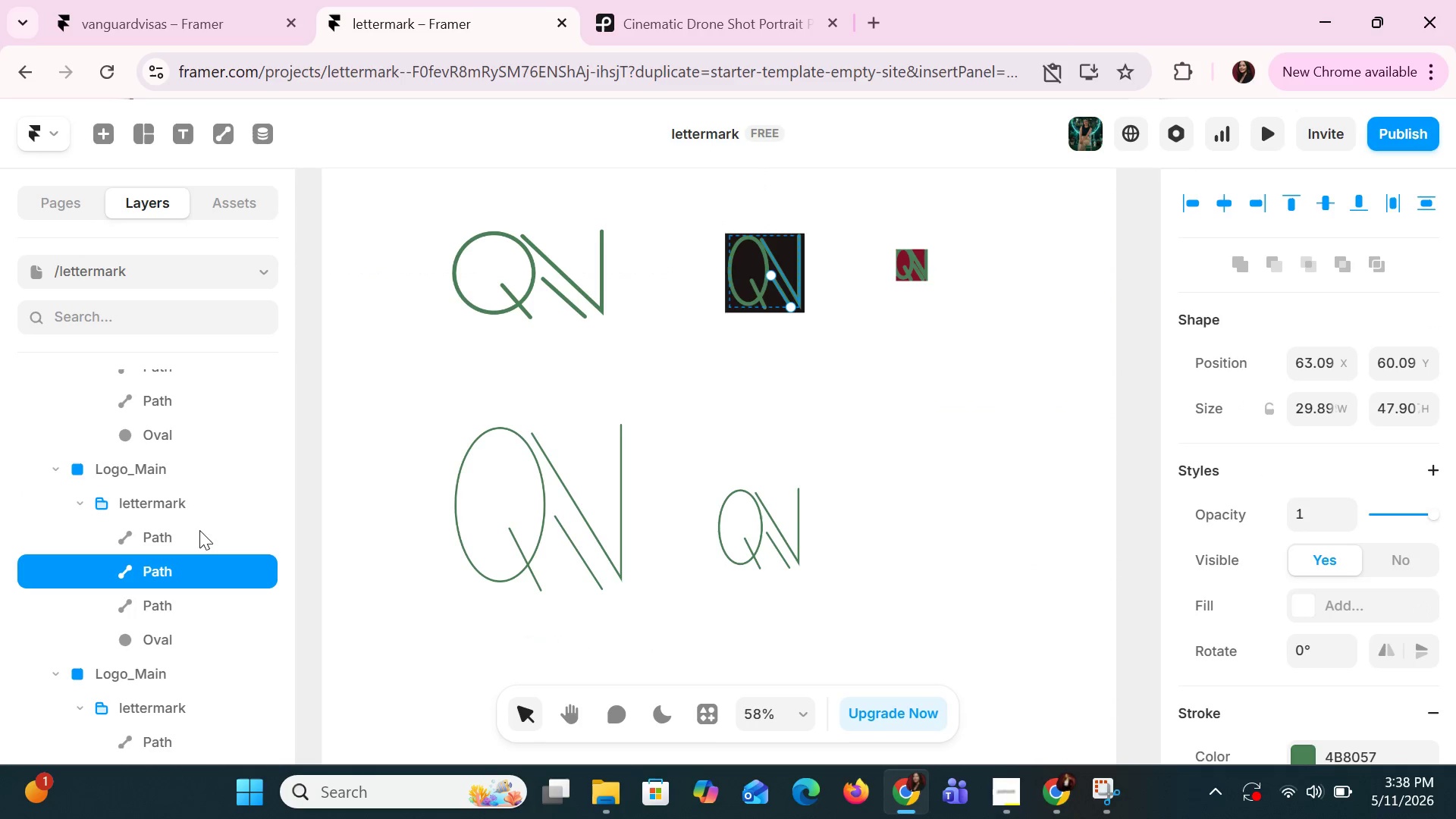 
left_click([192, 511])
 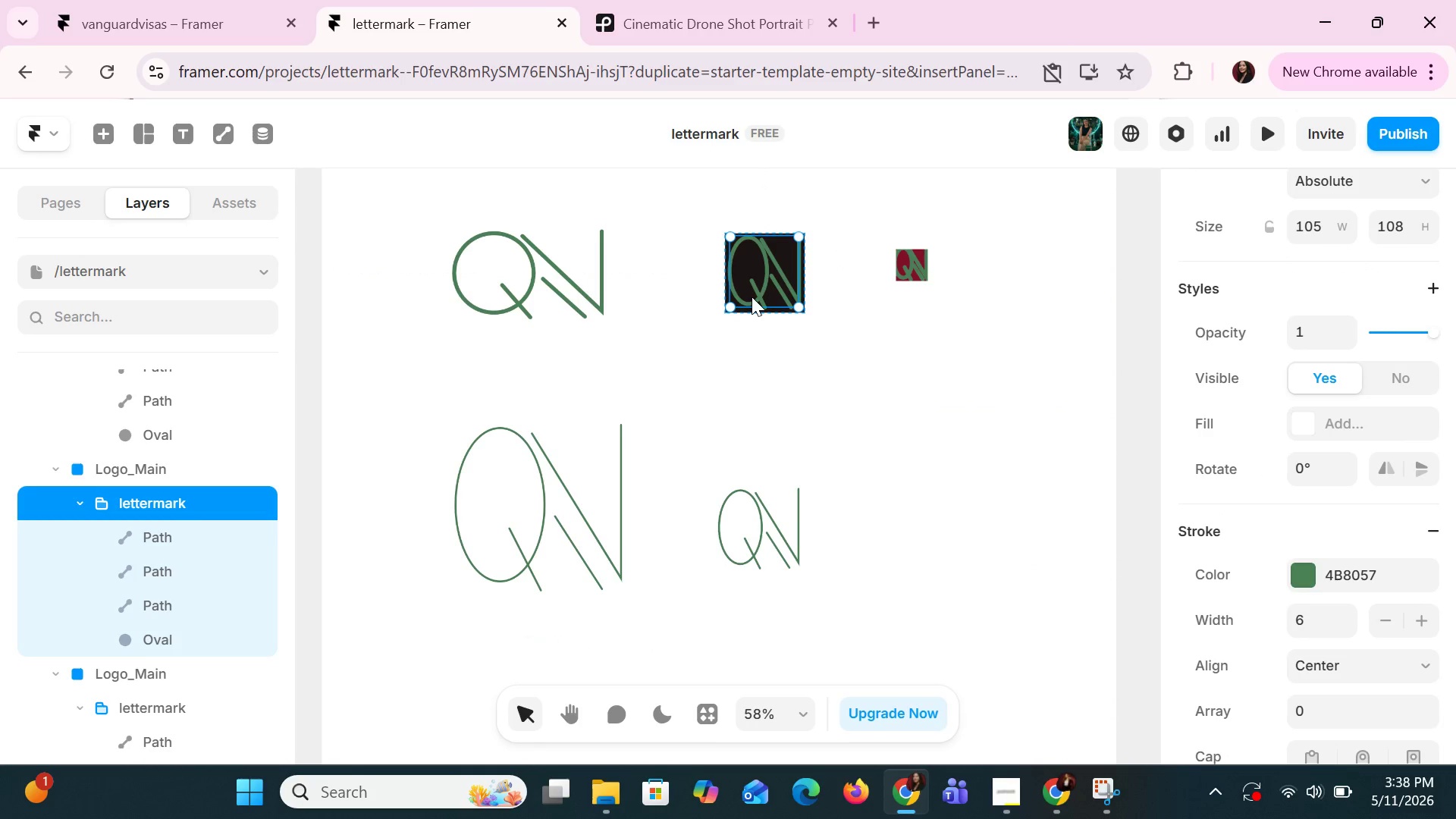 
left_click_drag(start_coordinate=[757, 285], to_coordinate=[893, 479])
 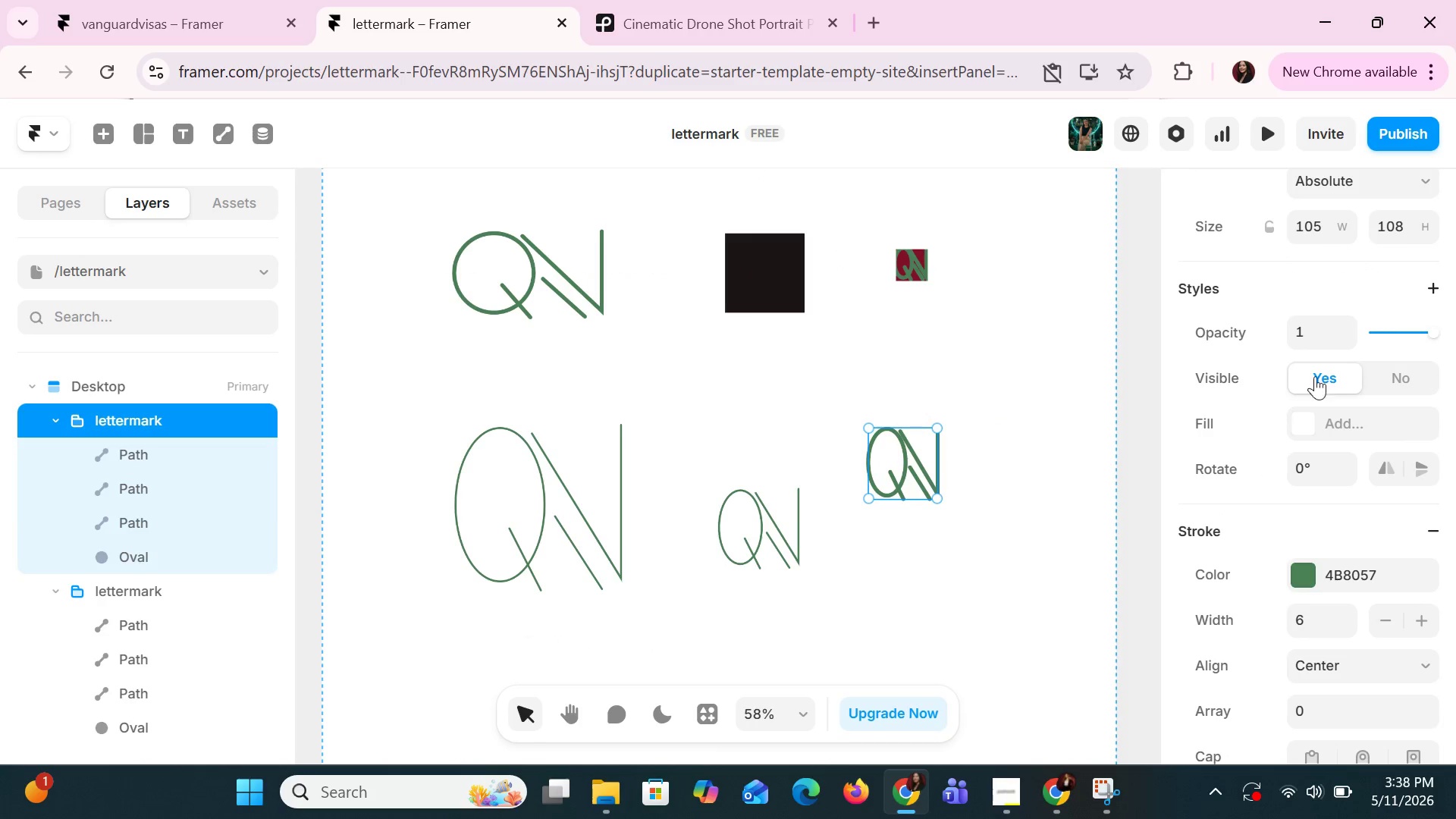 
scroll: coordinate [1316, 362], scroll_direction: up, amount: 1.0
 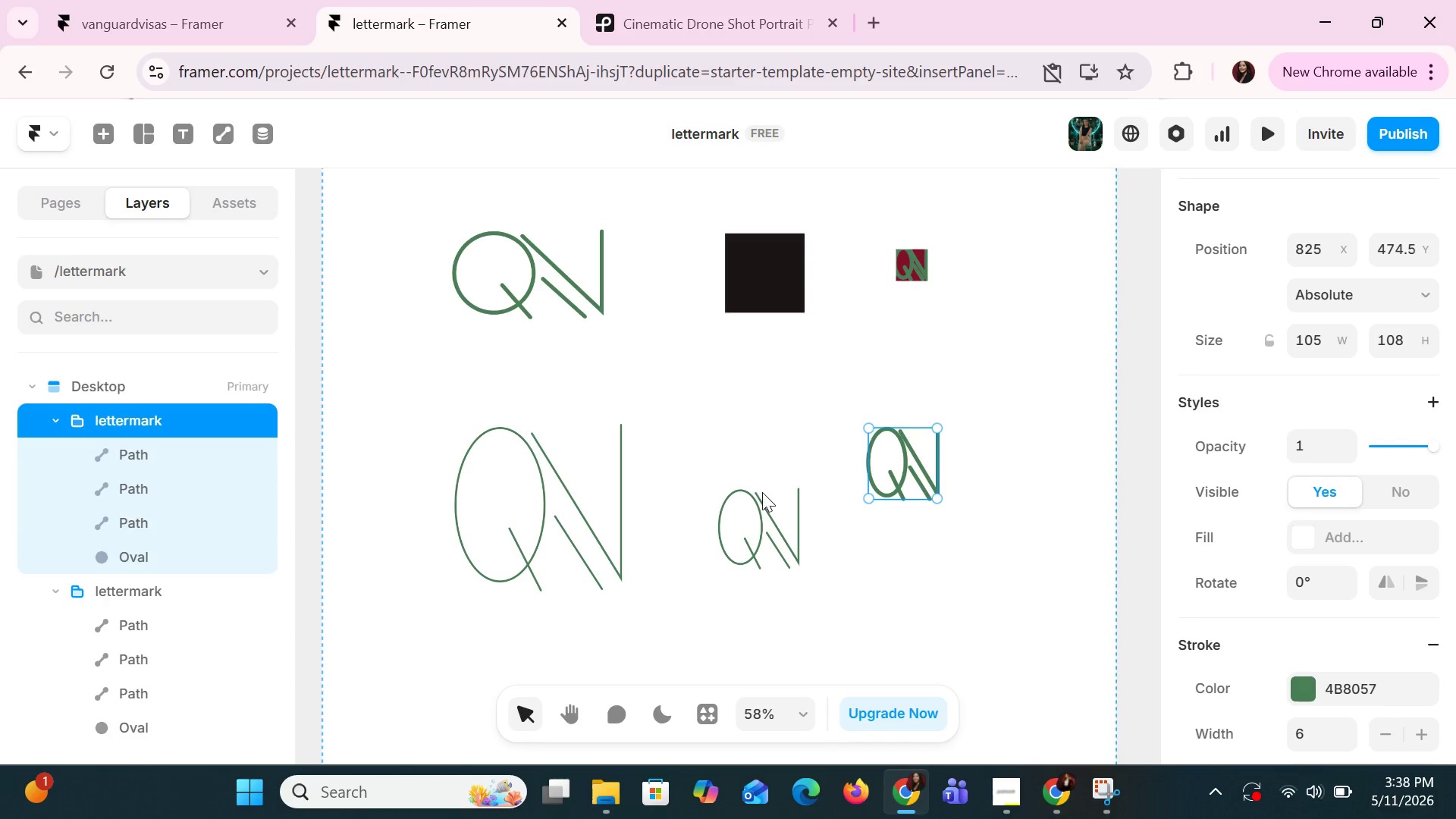 
left_click([754, 517])
 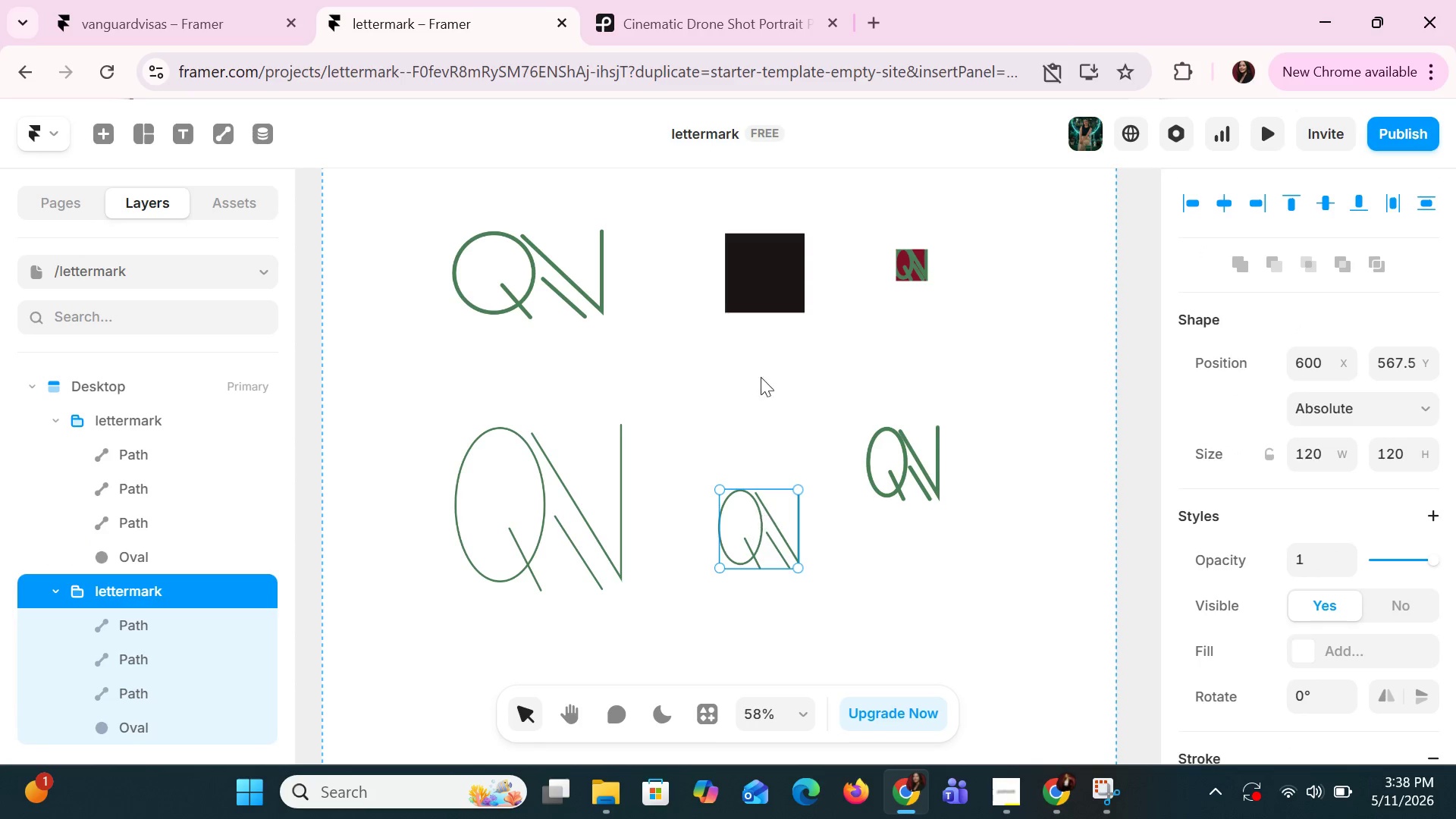 
left_click([758, 296])
 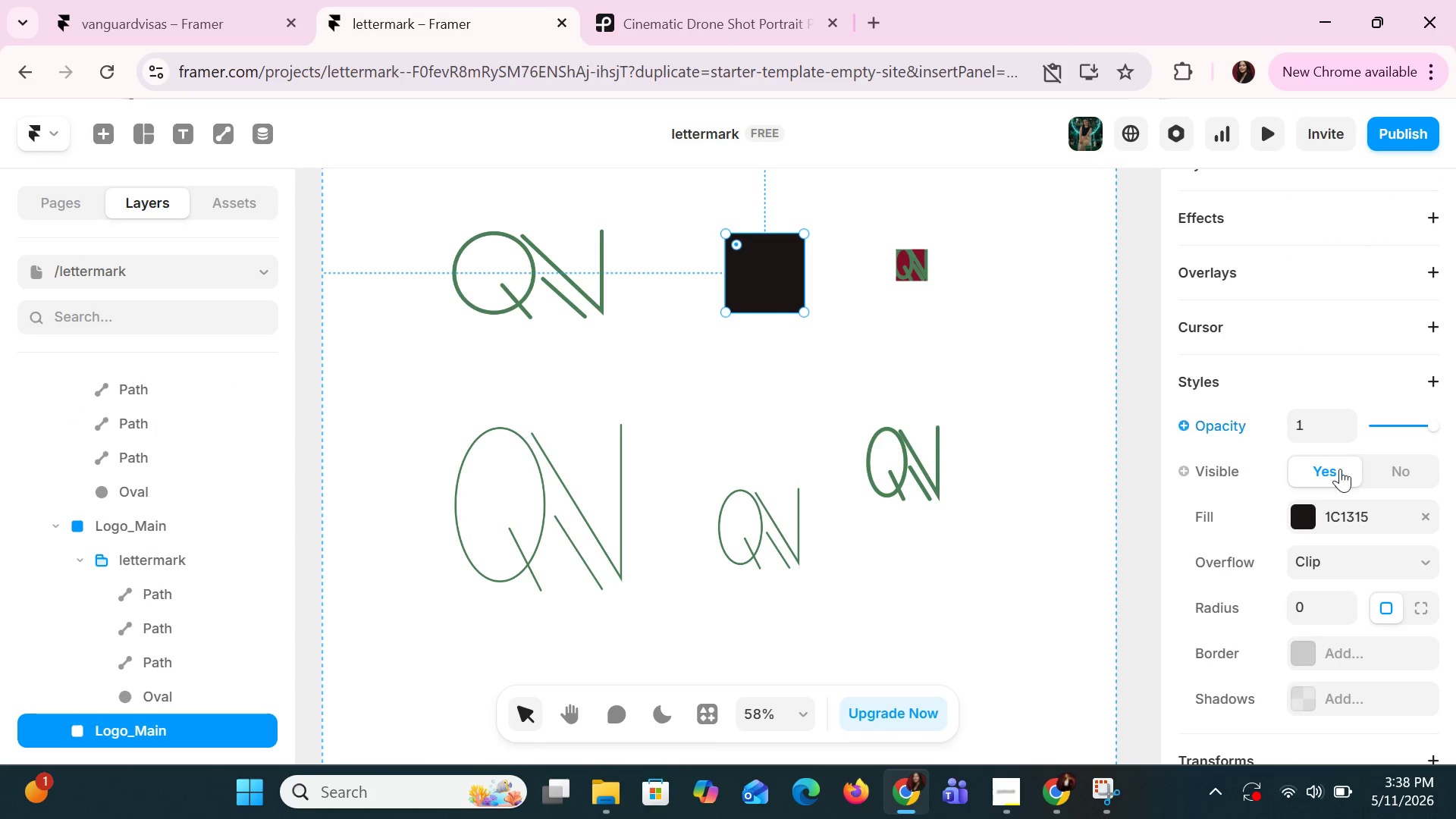 
scroll: coordinate [1307, 457], scroll_direction: up, amount: 3.0
 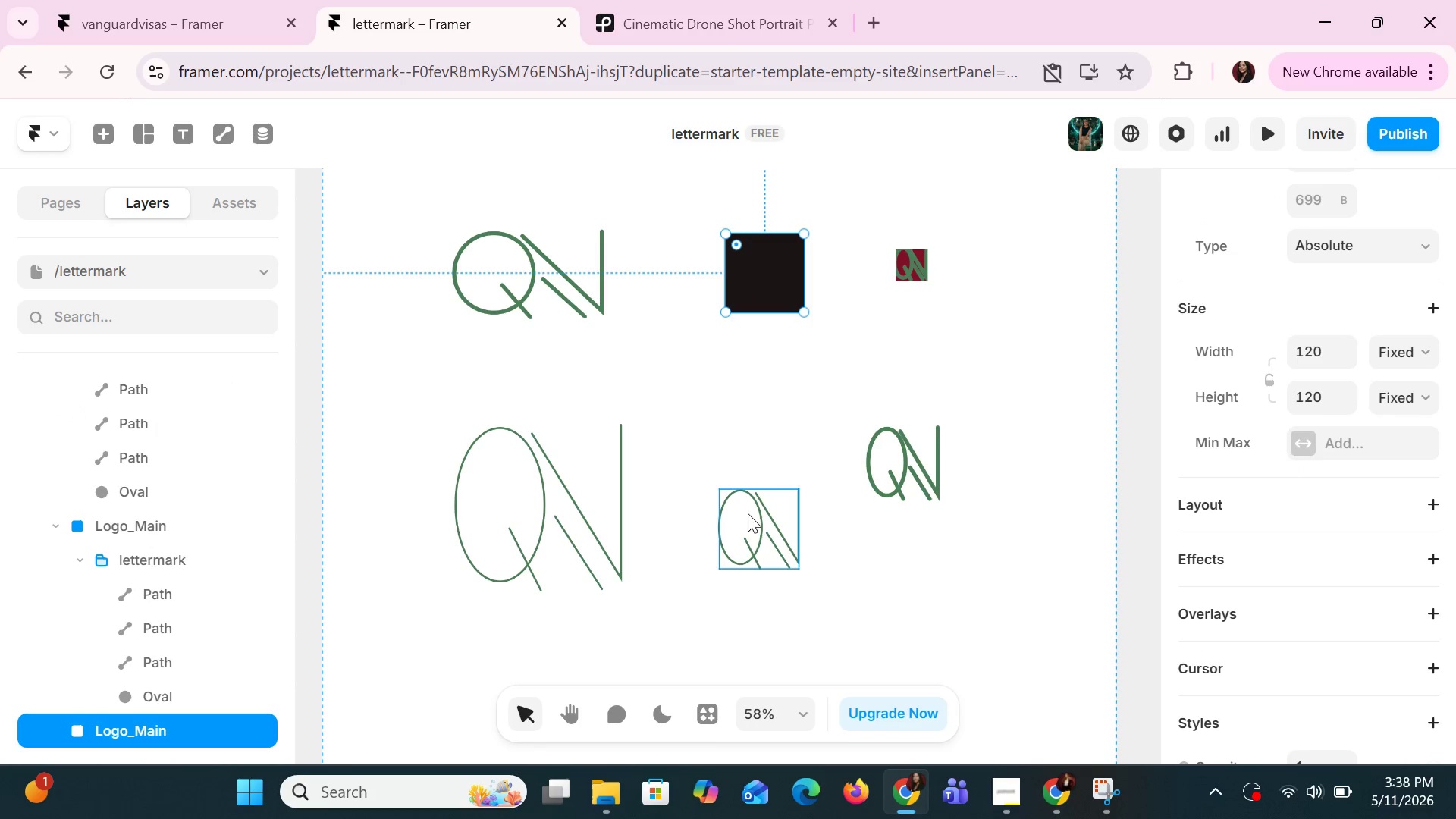 
left_click_drag(start_coordinate=[764, 536], to_coordinate=[769, 283])
 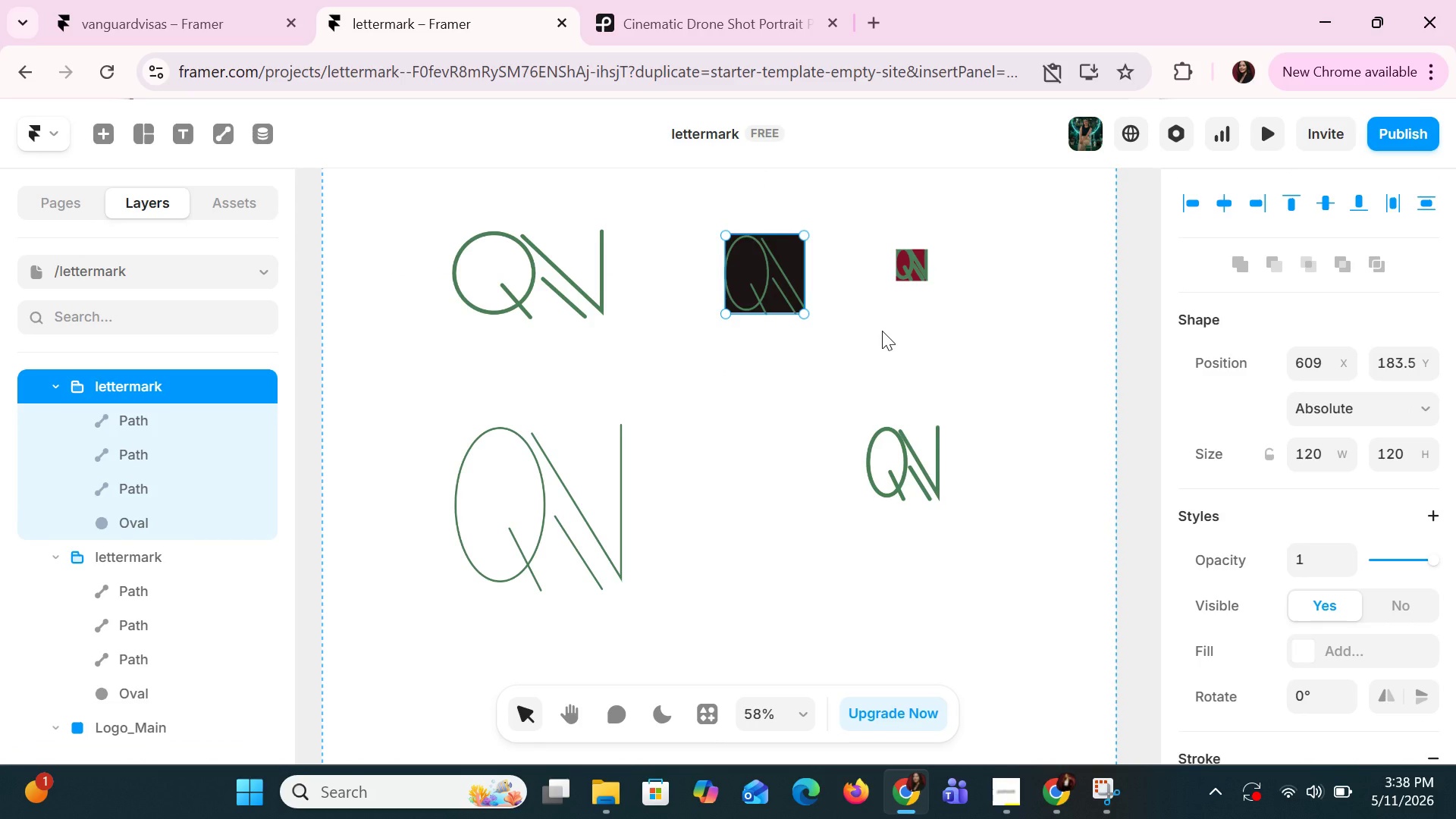 
key(ArrowLeft)
 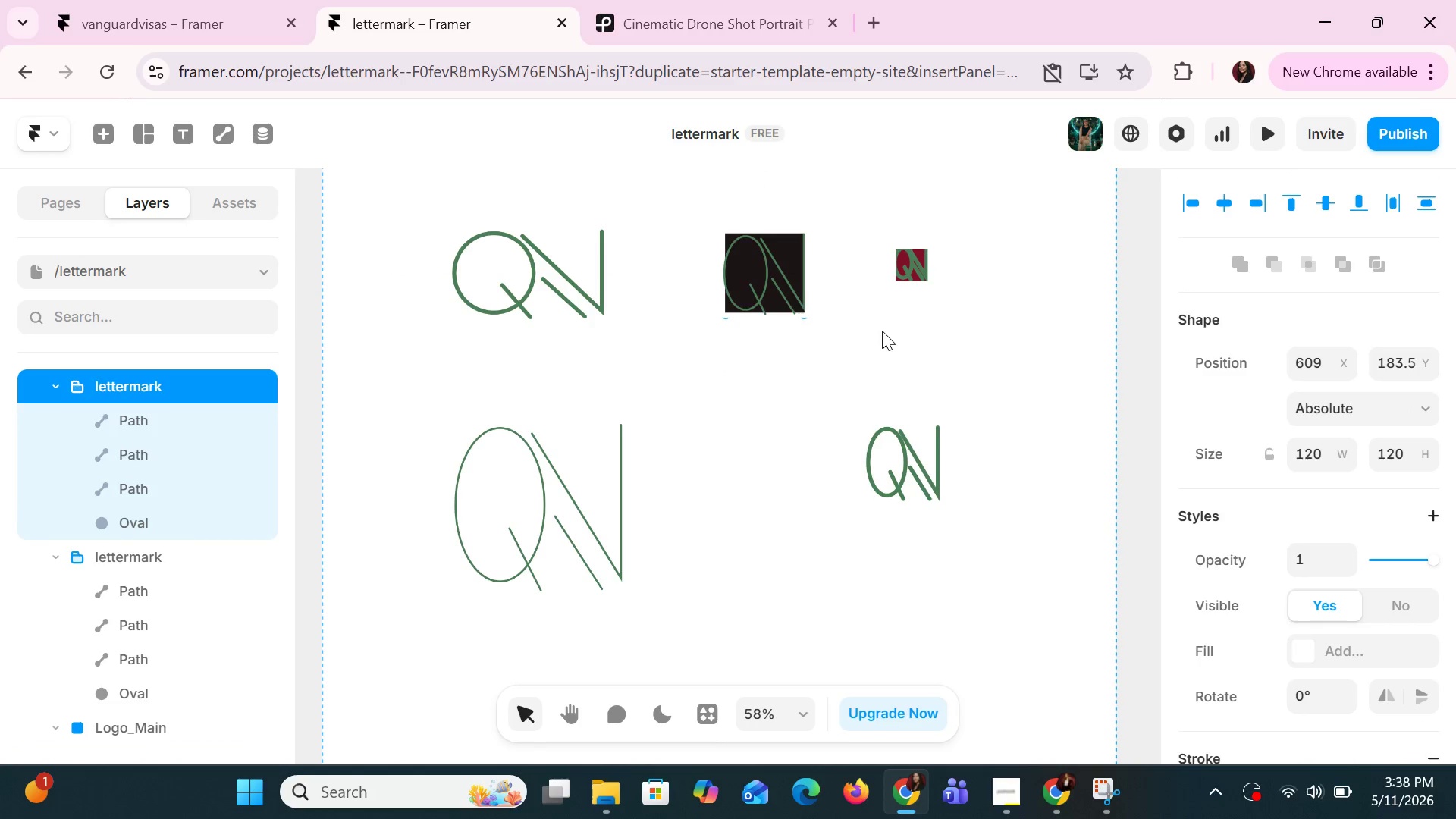 
key(ArrowLeft)
 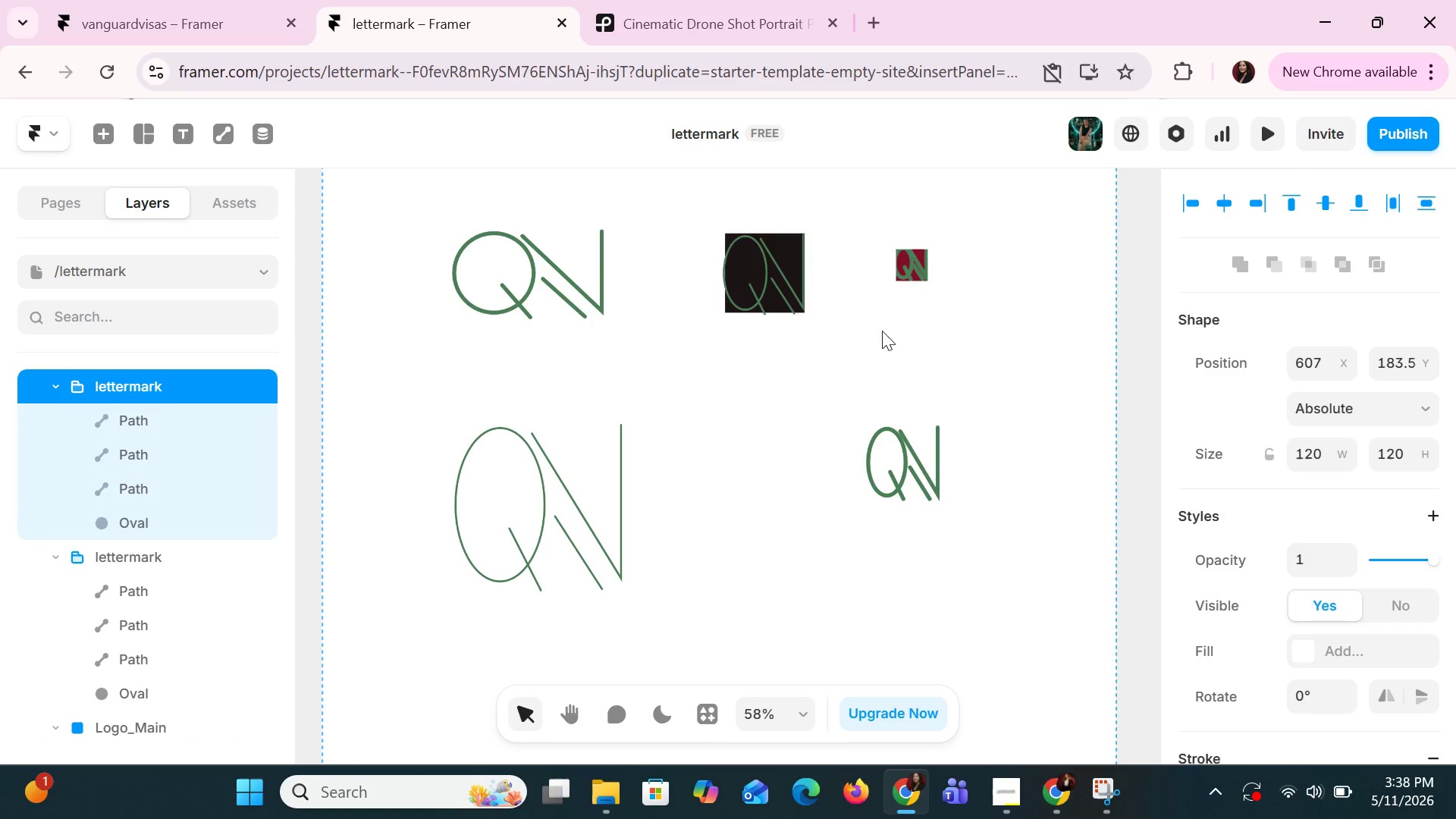 
key(ArrowRight)
 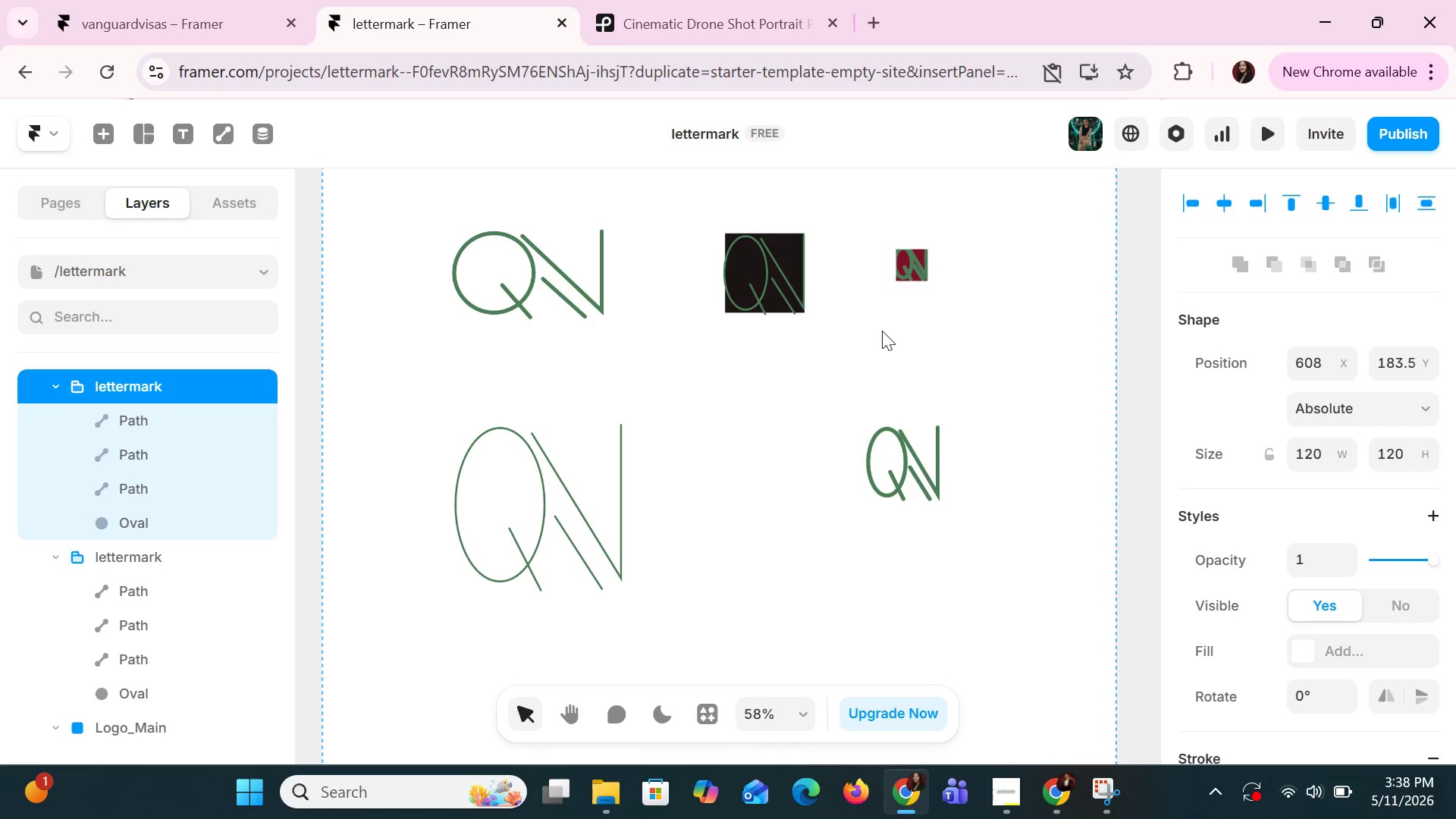 
key(ArrowRight)
 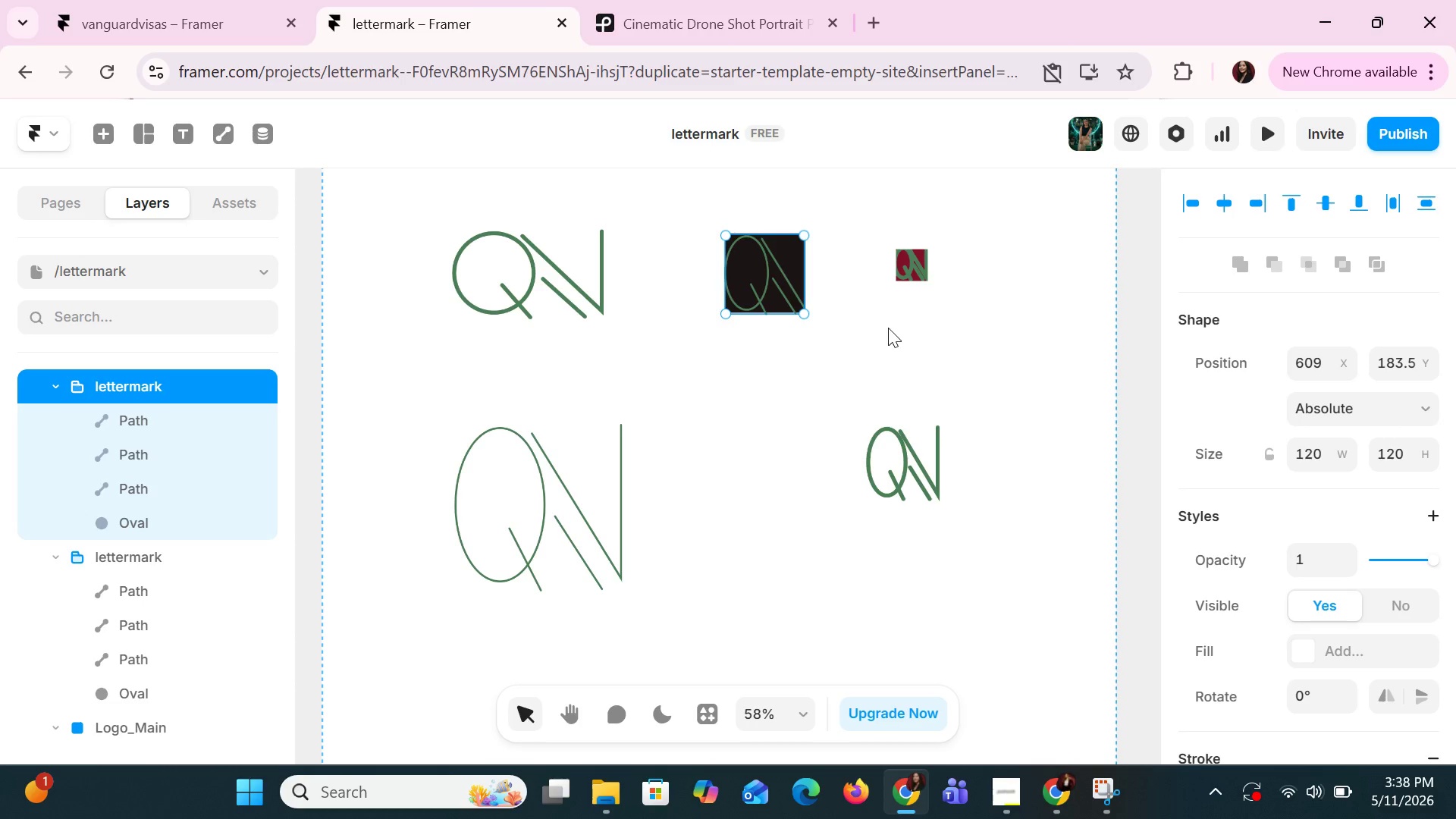 
left_click([792, 375])
 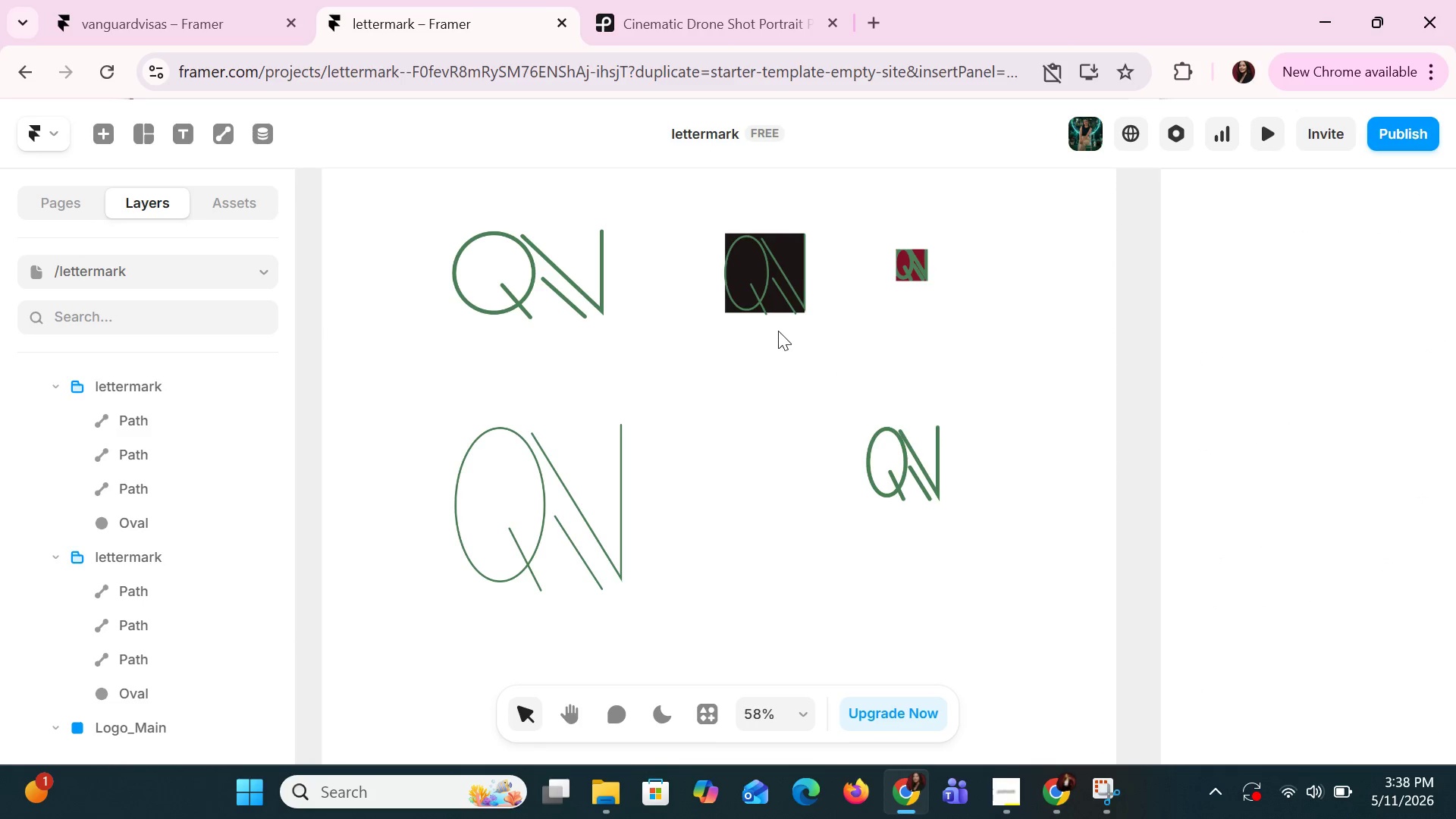 
left_click([772, 311])
 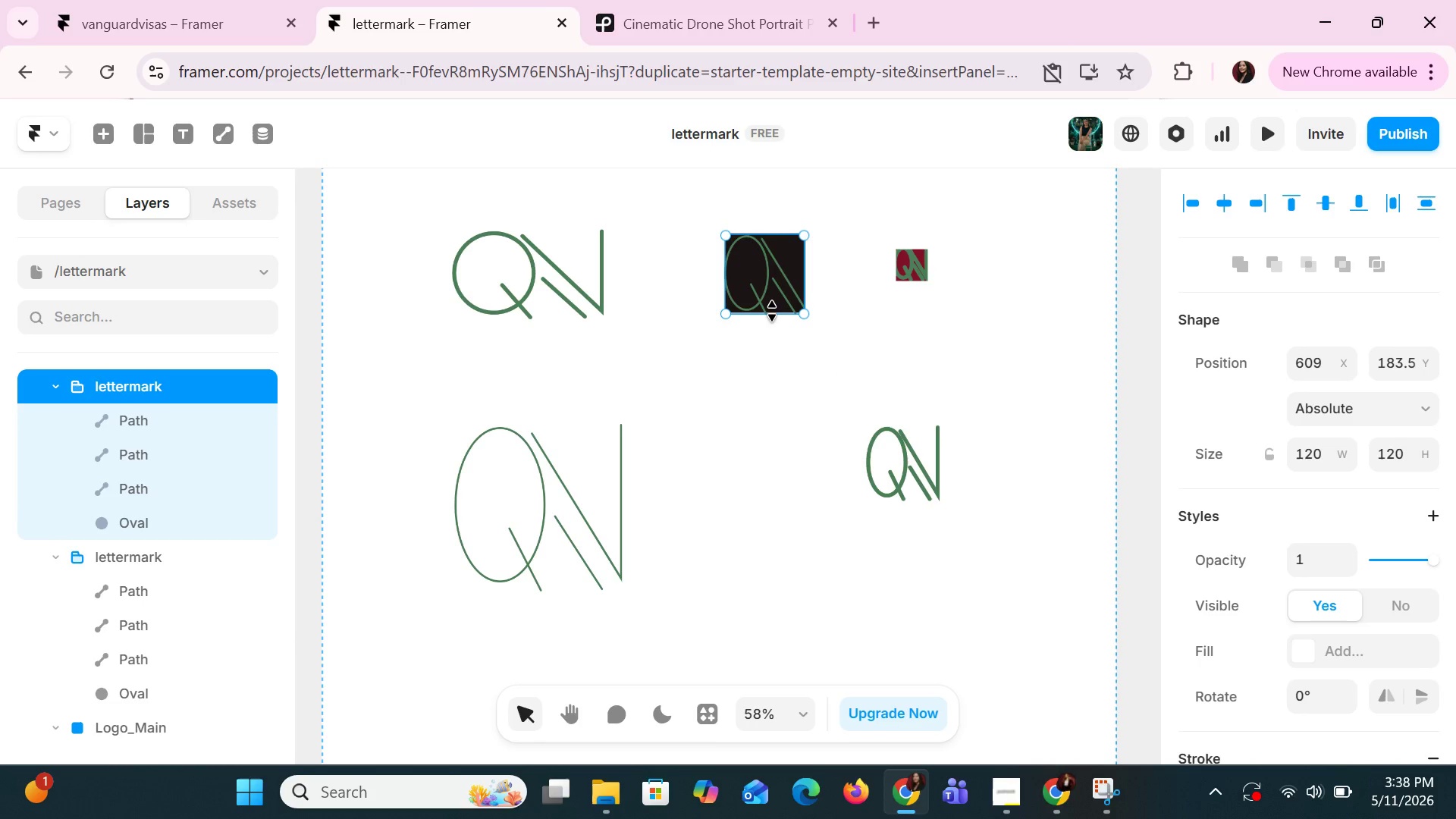 
left_click_drag(start_coordinate=[772, 311], to_coordinate=[772, 325])
 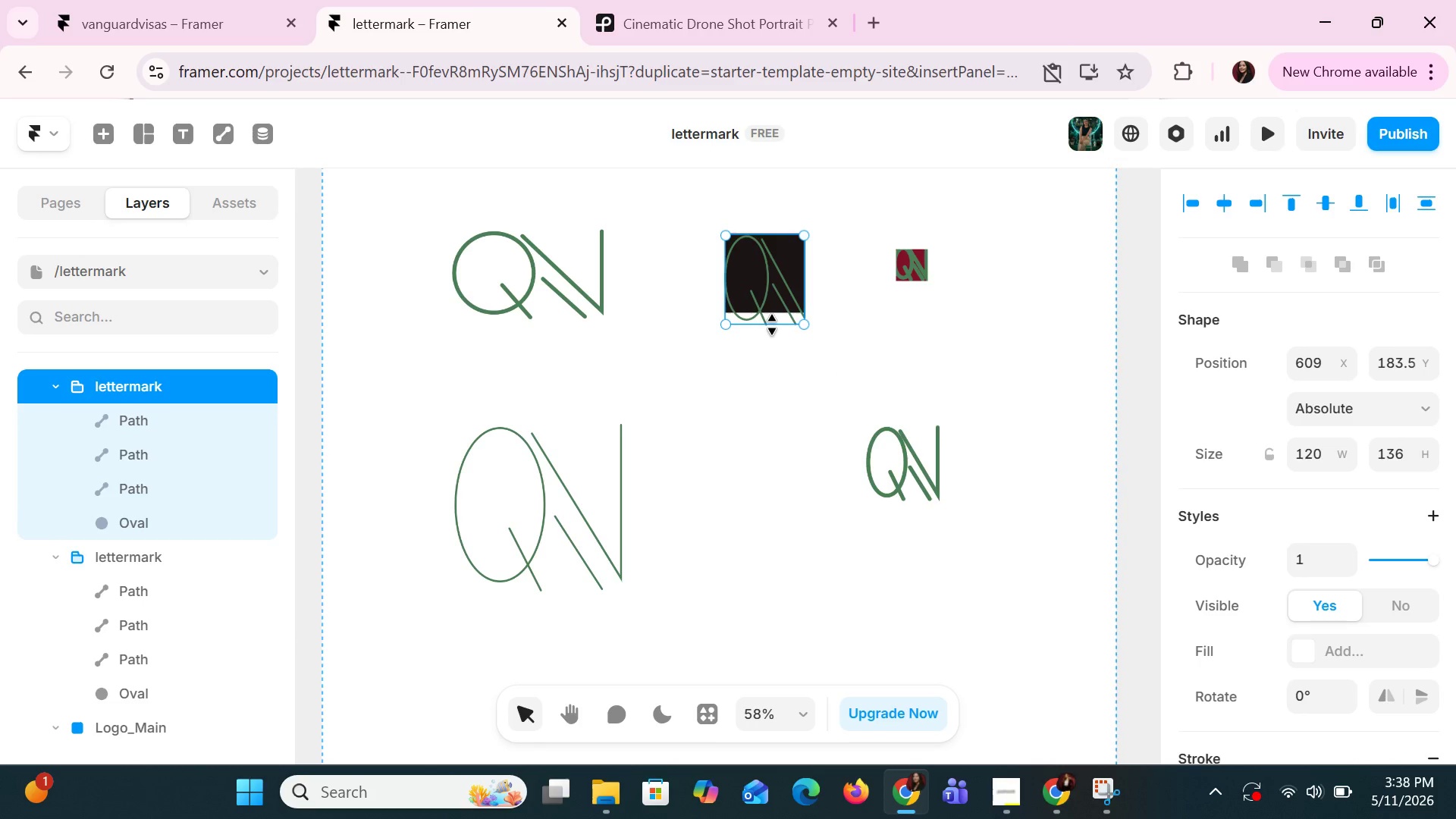 
key(Control+Z)
 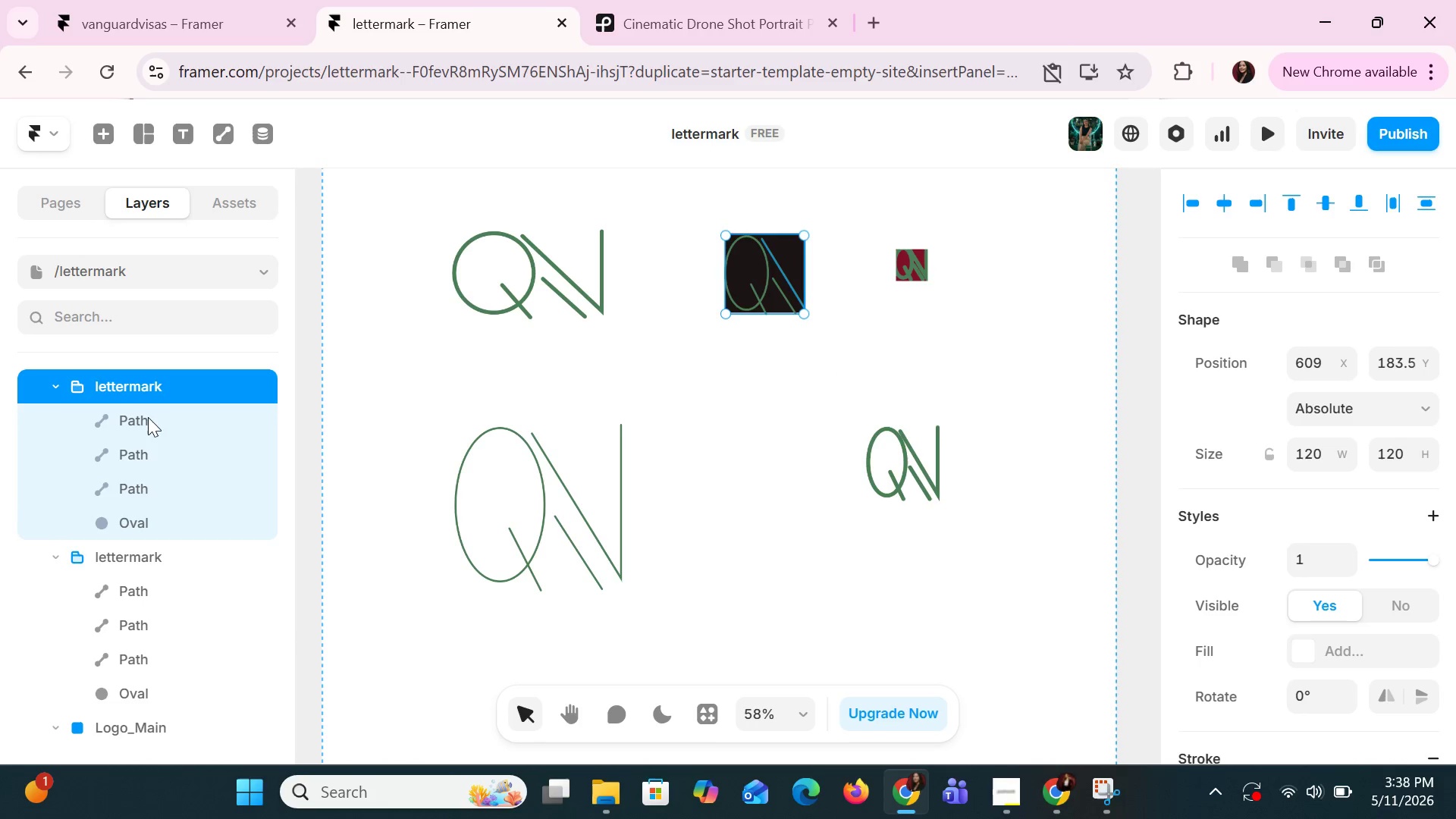 
left_click([148, 416])
 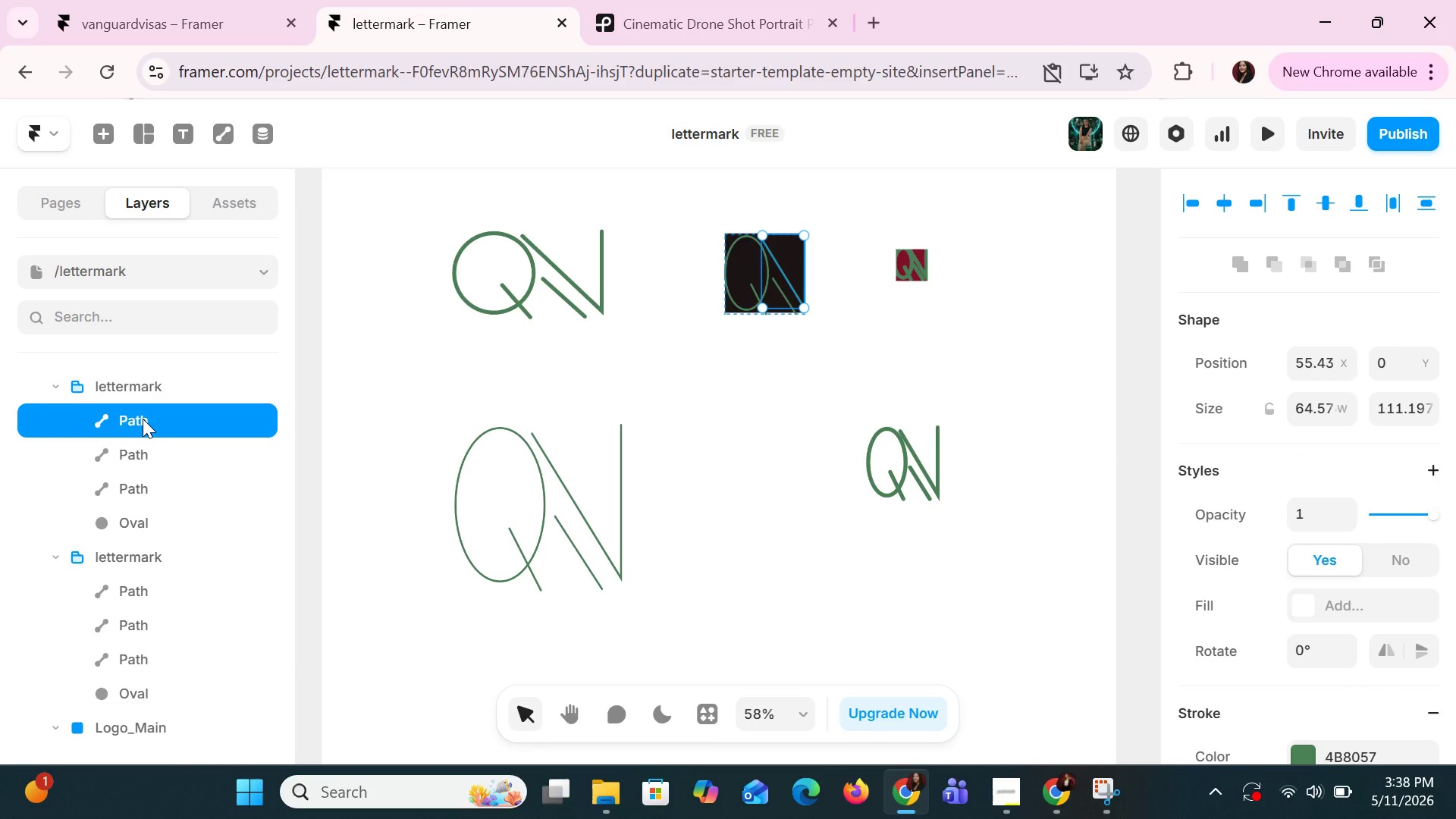 
scroll: coordinate [143, 419], scroll_direction: up, amount: 1.0
 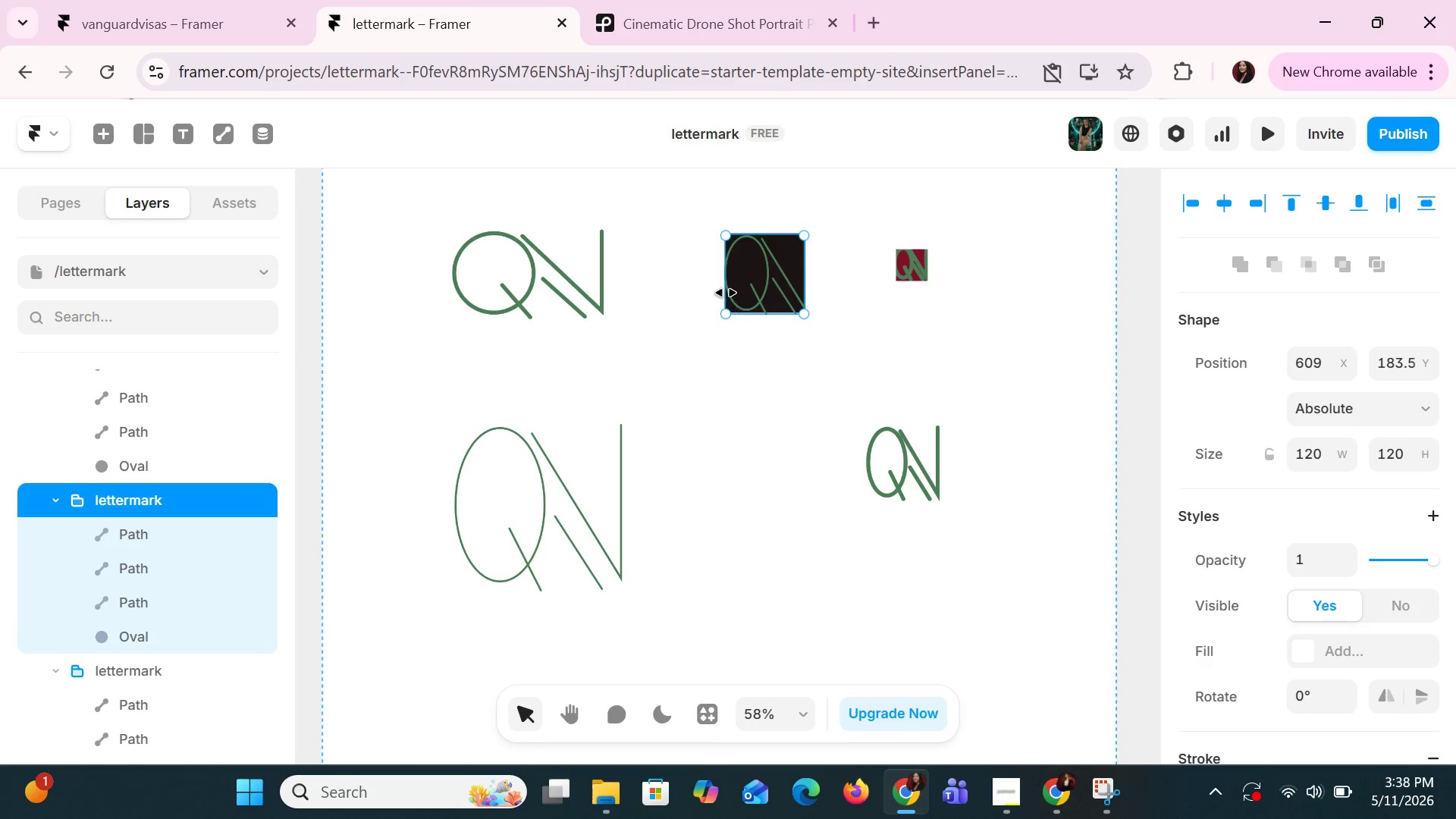 
left_click_drag(start_coordinate=[723, 239], to_coordinate=[714, 239])
 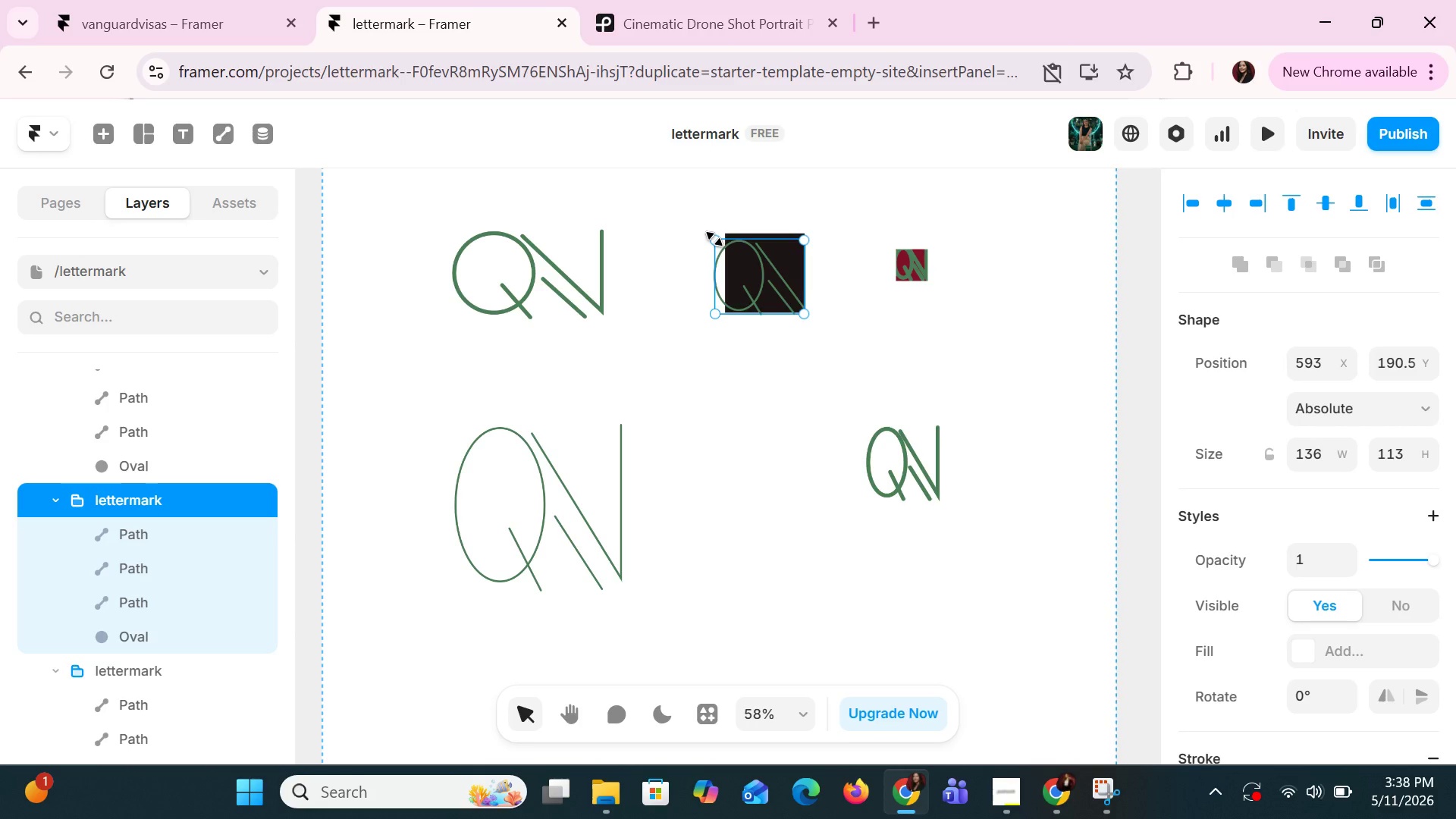 
key(Control+Z)
 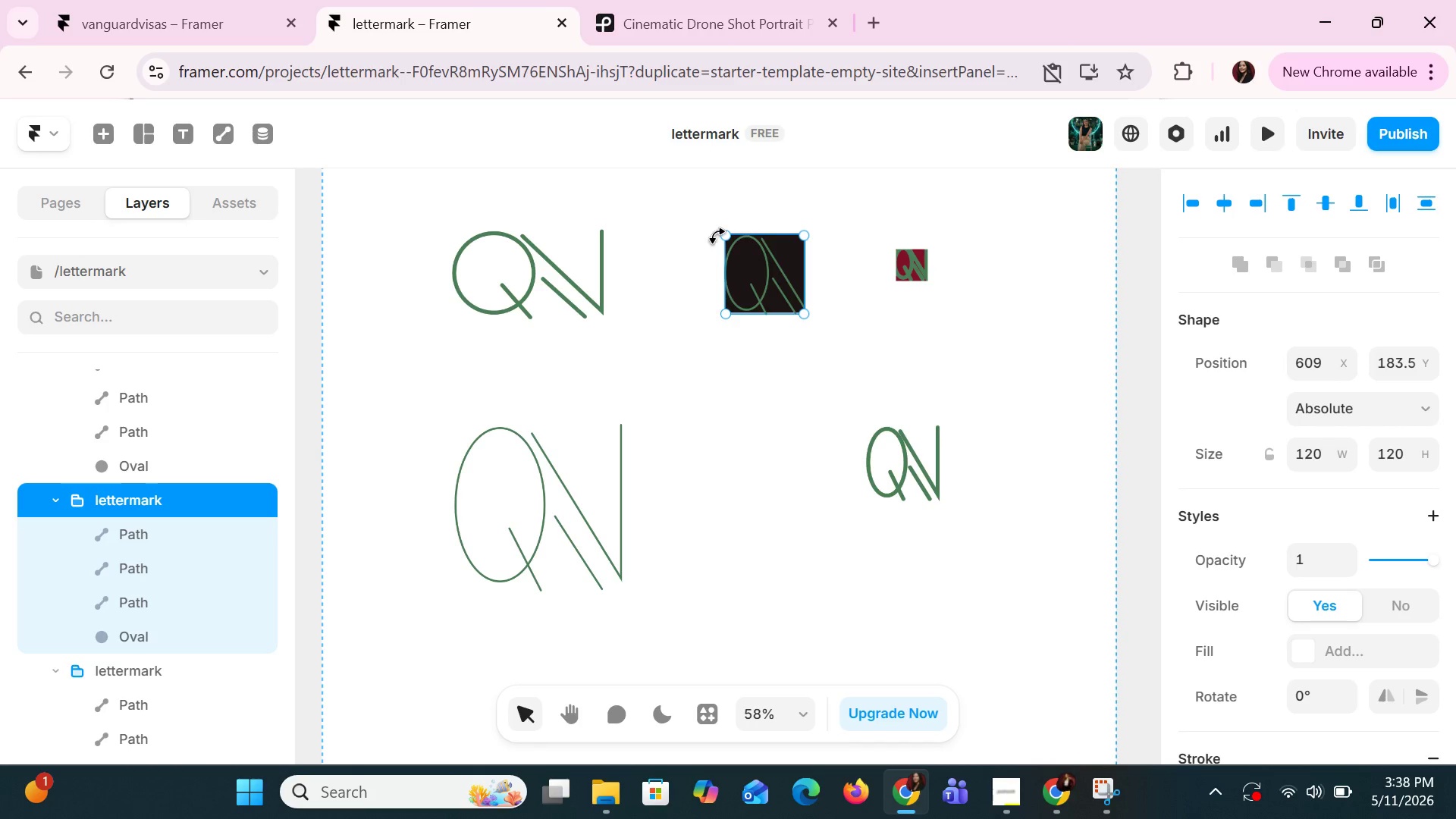 
left_click_drag(start_coordinate=[723, 235], to_coordinate=[748, 254])
 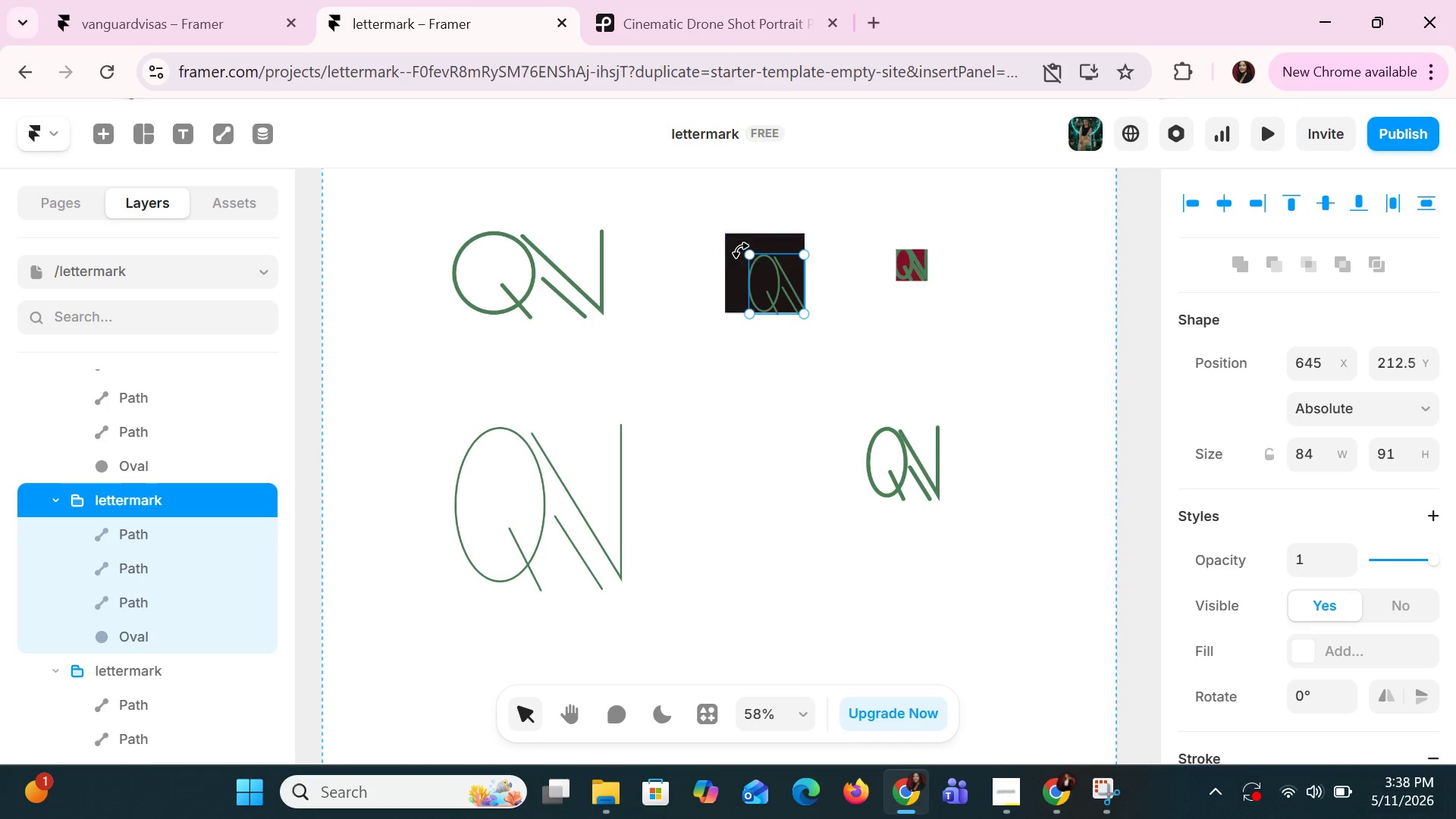 
left_click([740, 249])
 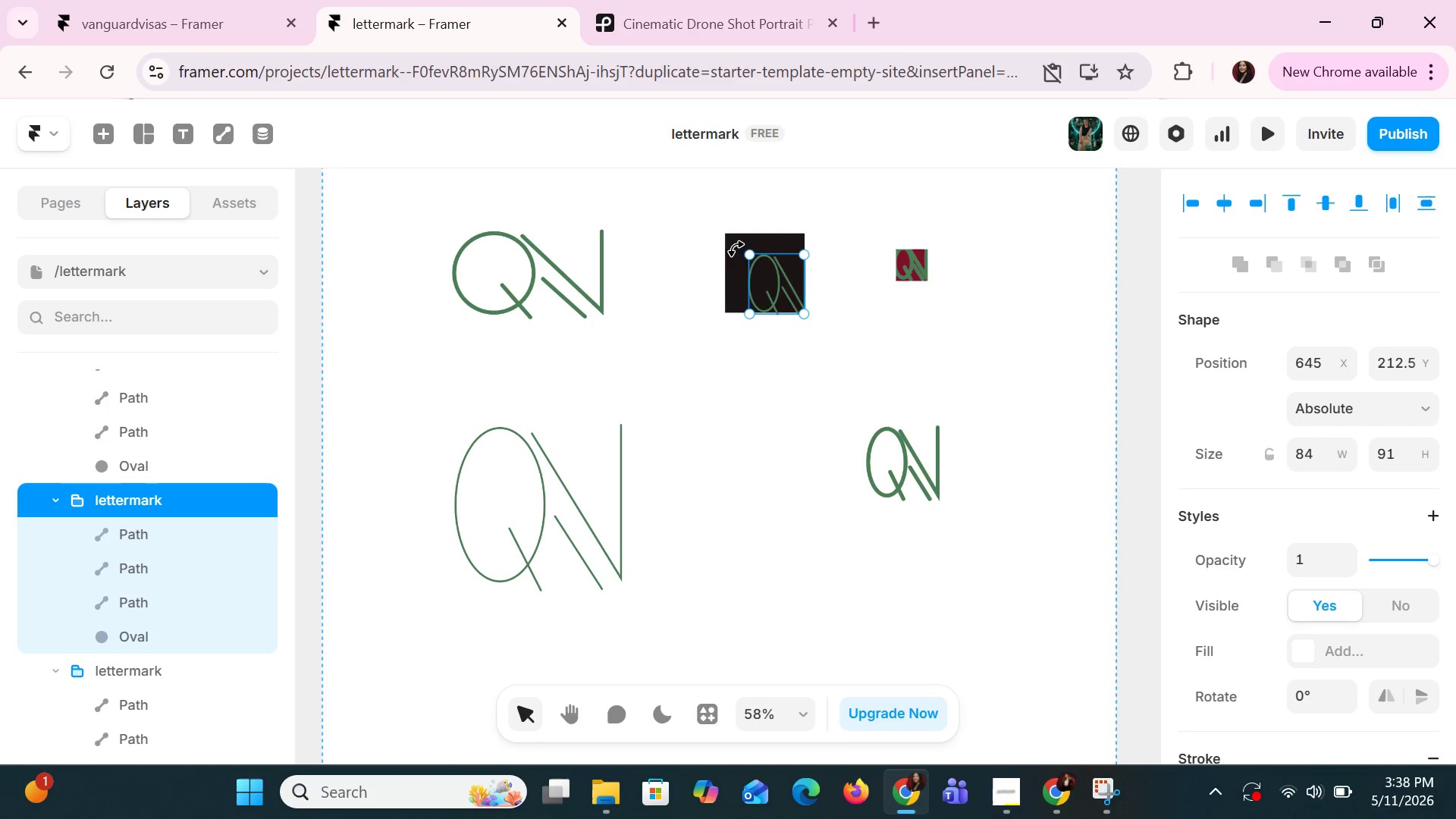 
left_click([734, 246])
 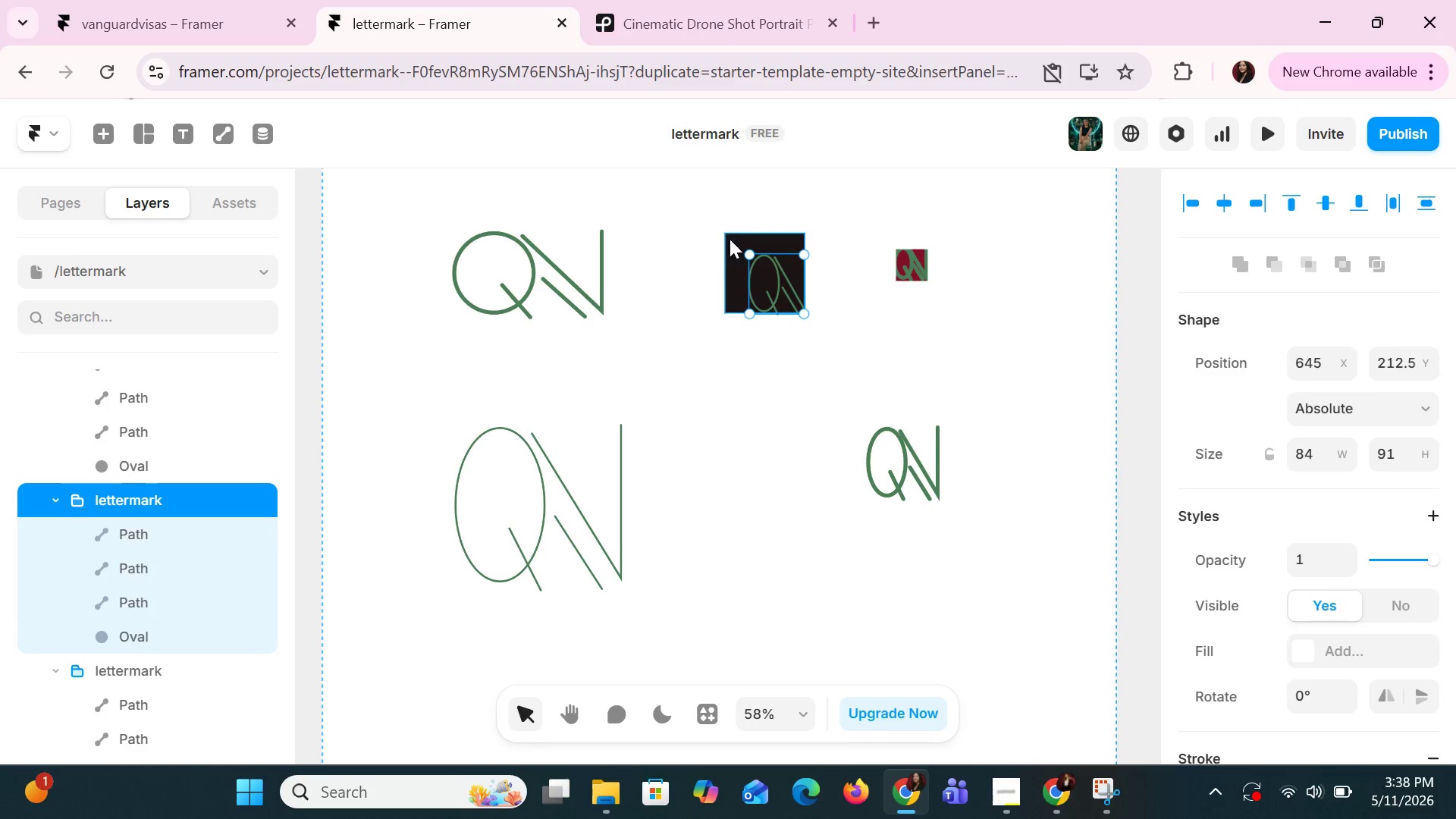 
double_click([730, 239])
 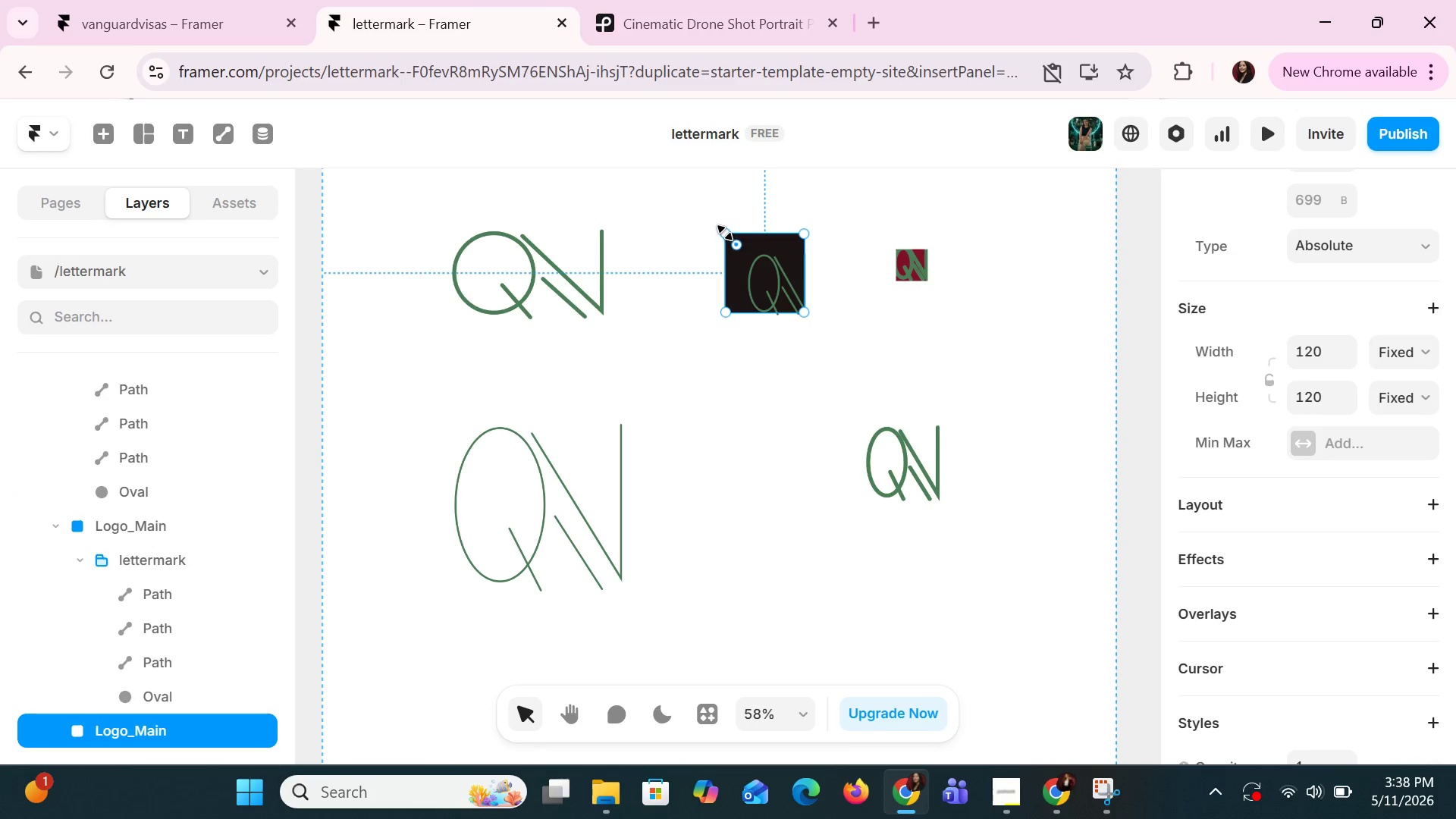 
left_click_drag(start_coordinate=[725, 233], to_coordinate=[714, 218])
 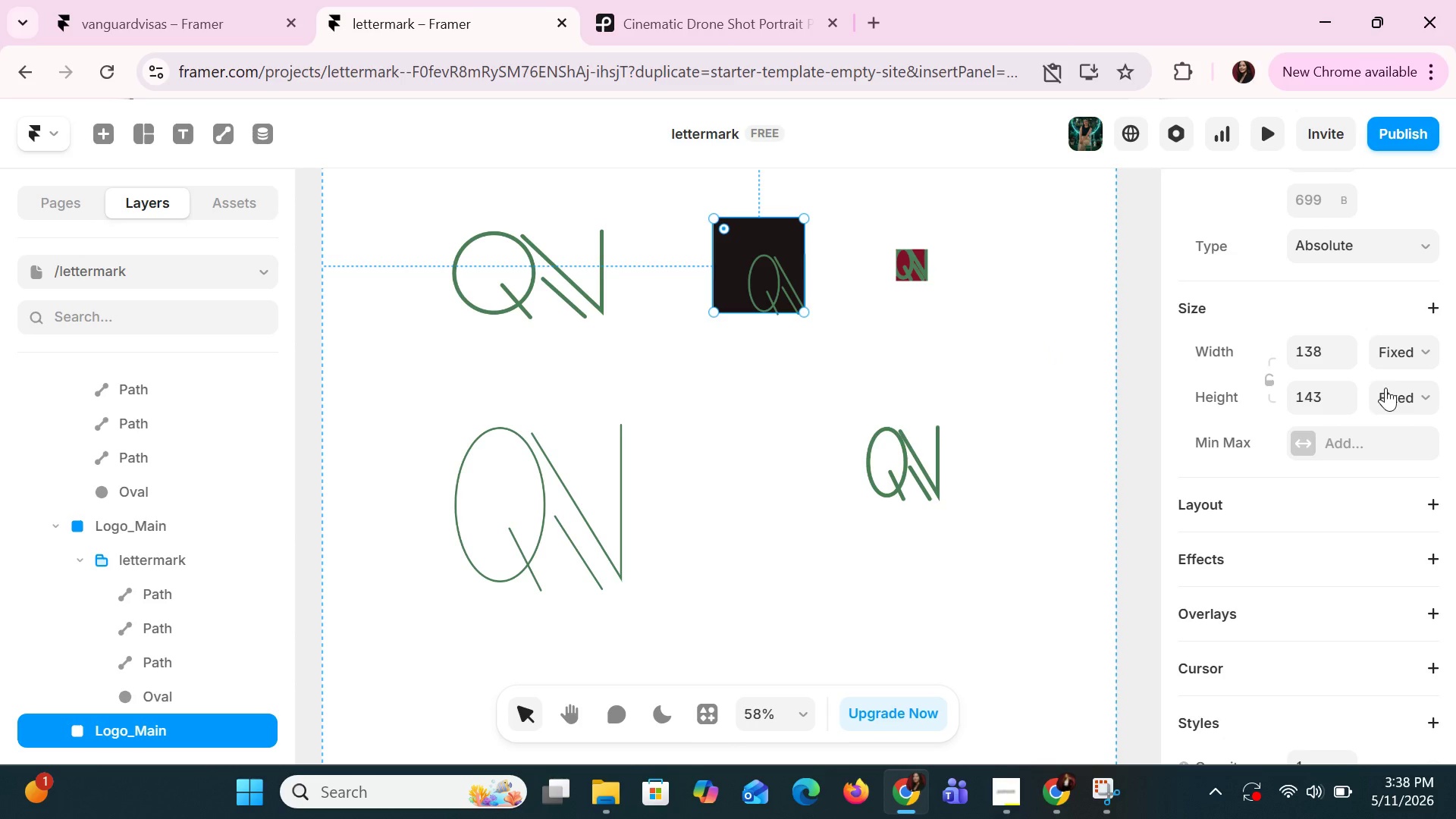 
scroll: coordinate [1385, 389], scroll_direction: up, amount: 3.0
 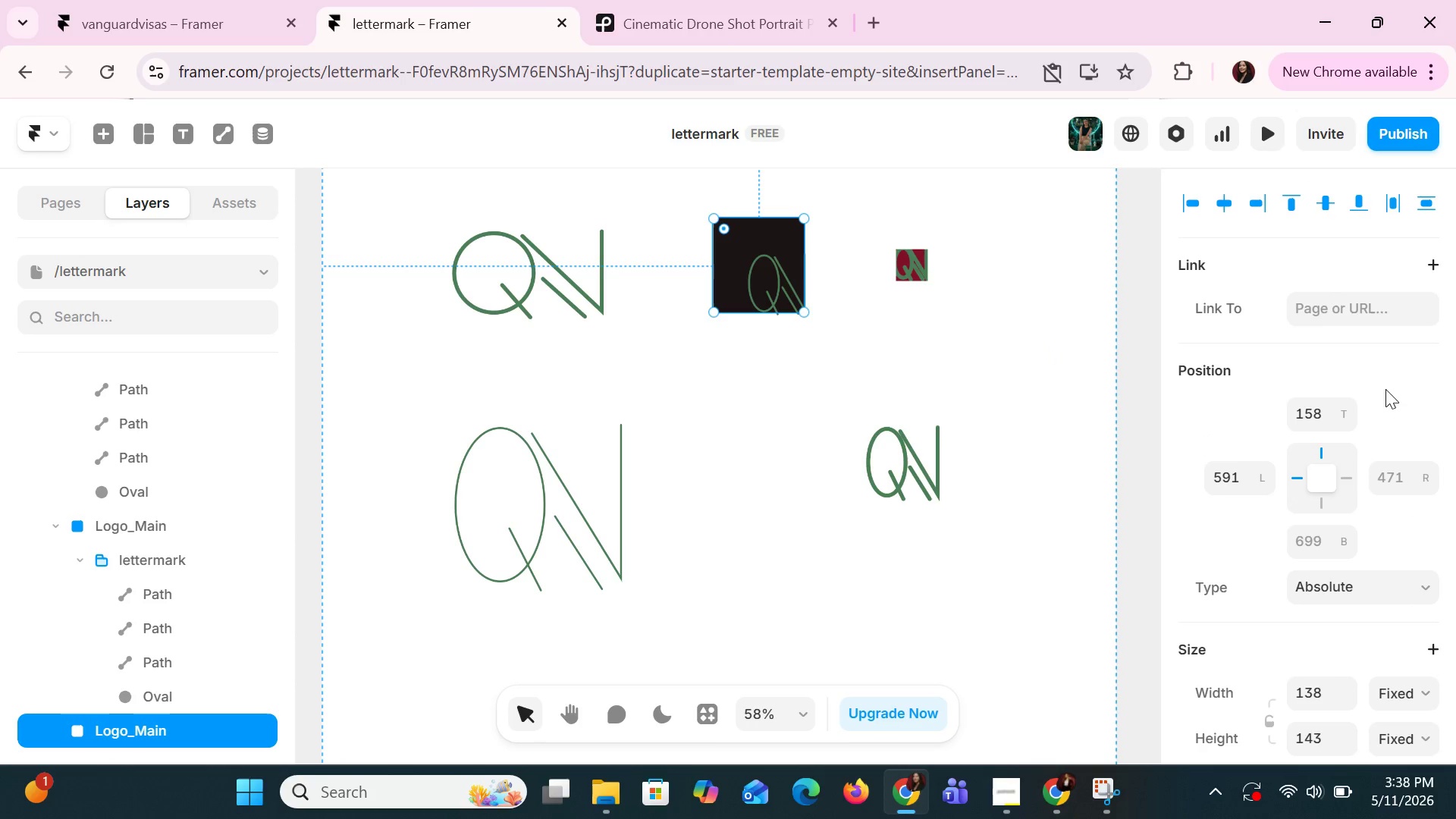 
key(Alt+AltLeft)
 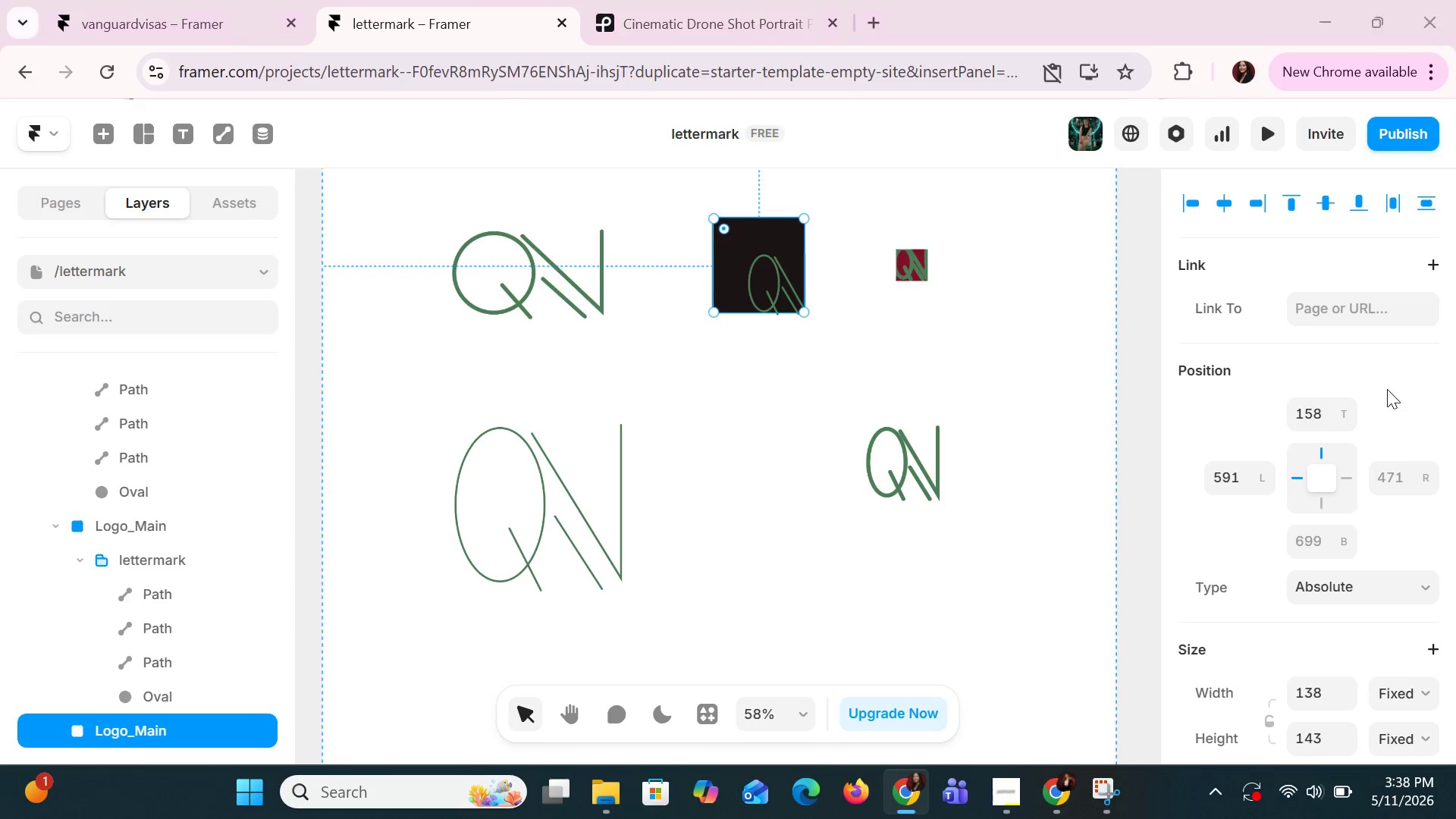 
key(Alt+Tab)